 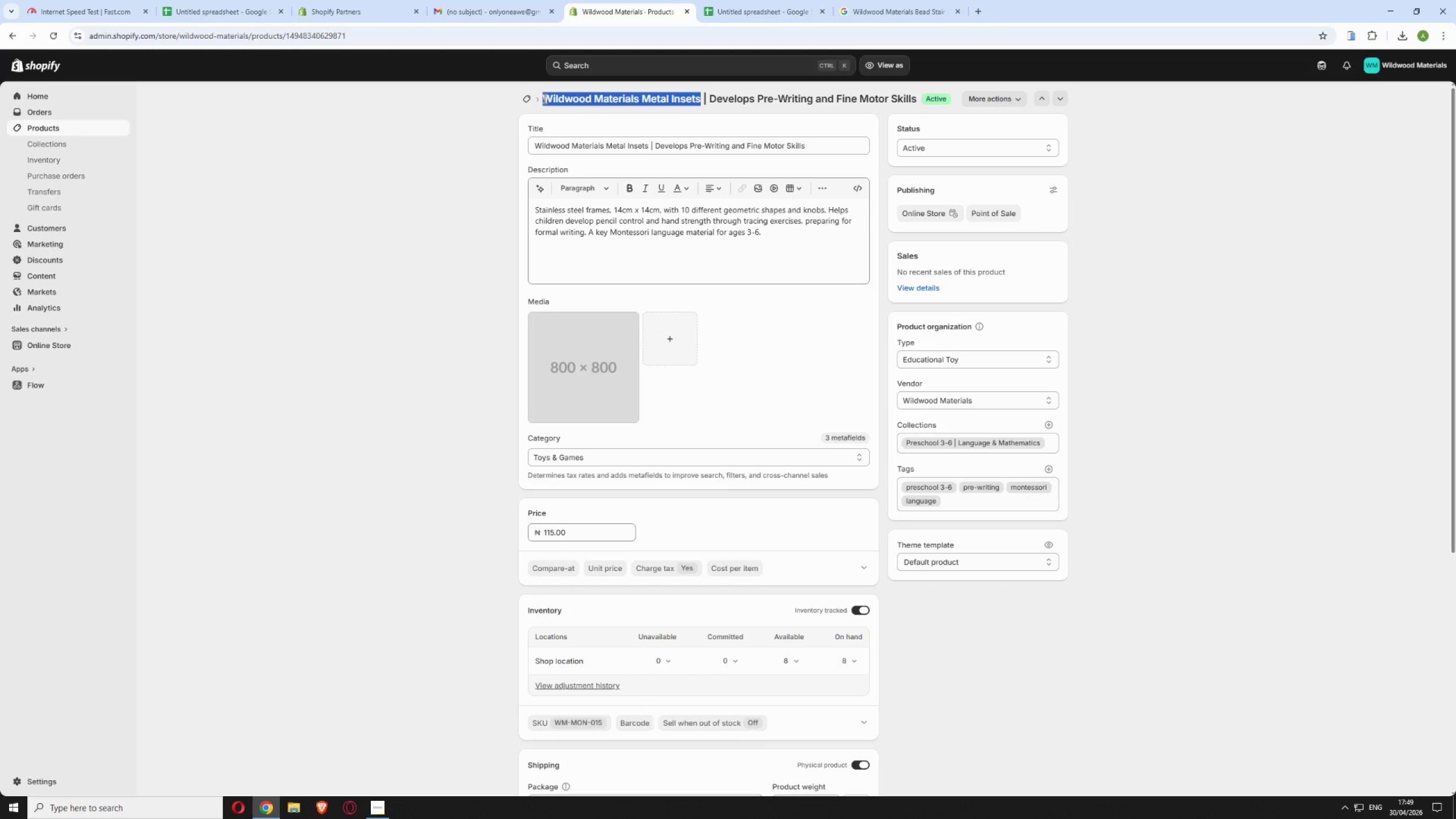 
right_click([544, 98])
 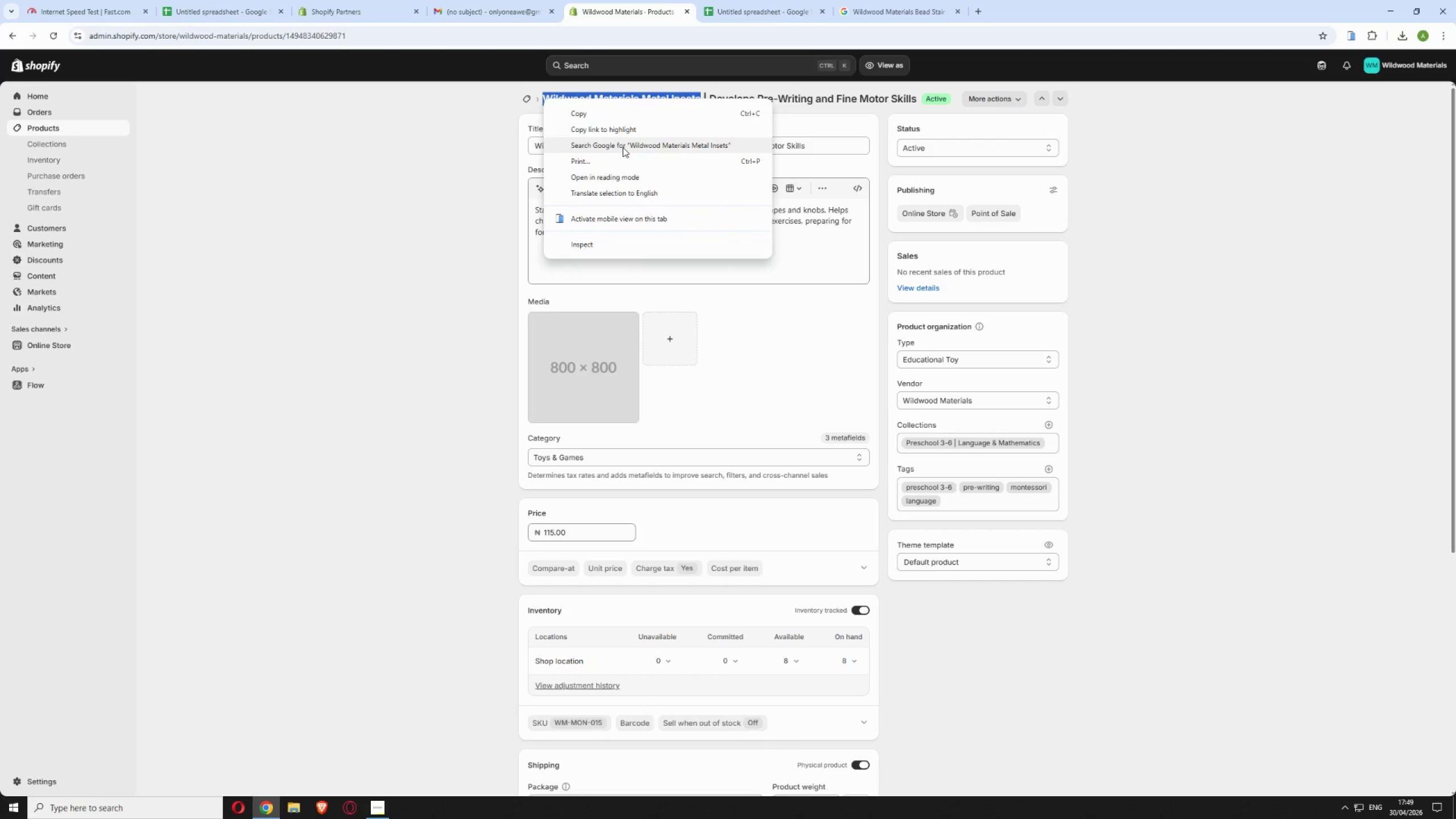 
left_click([623, 147])
 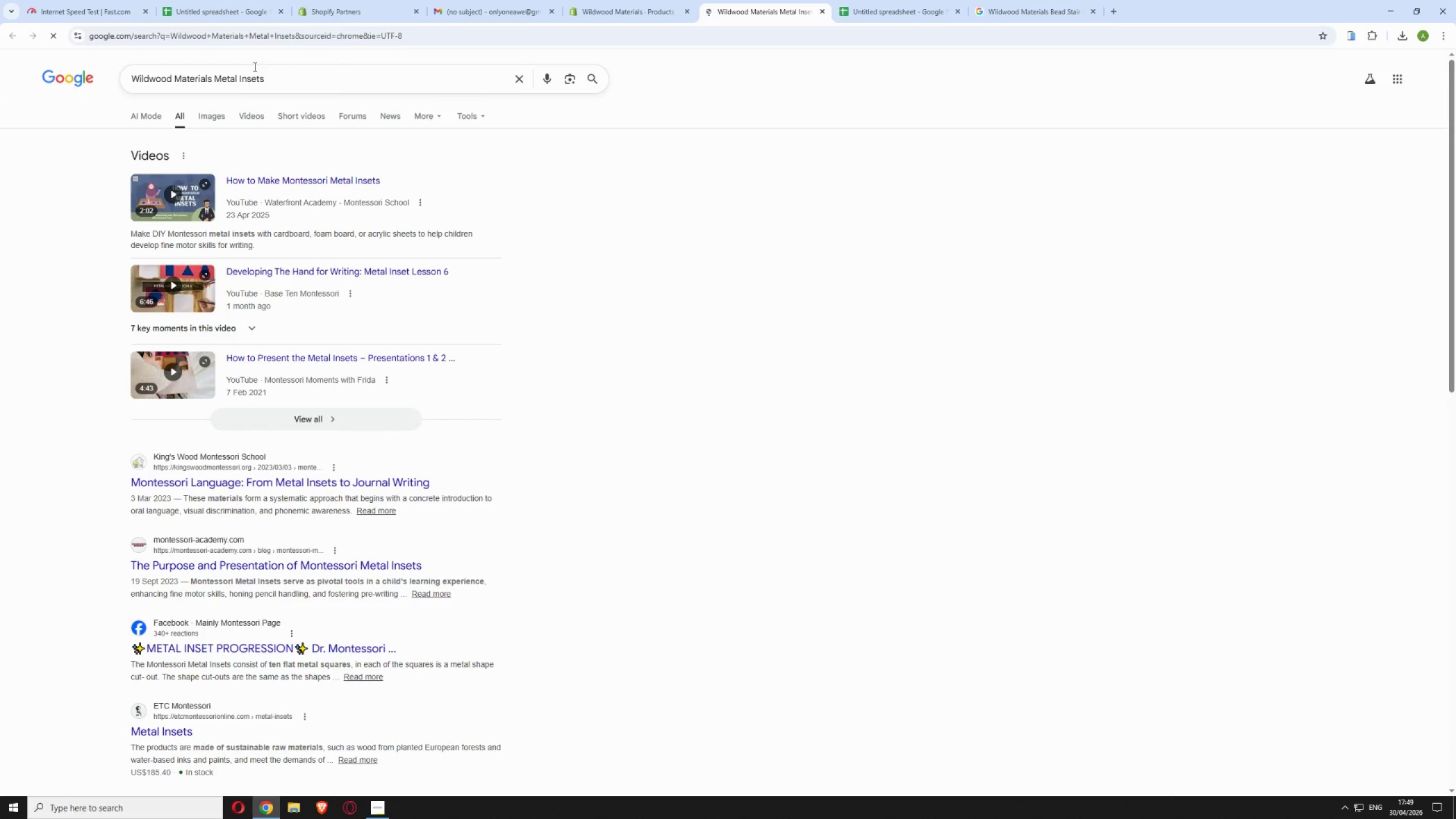 
left_click([221, 114])
 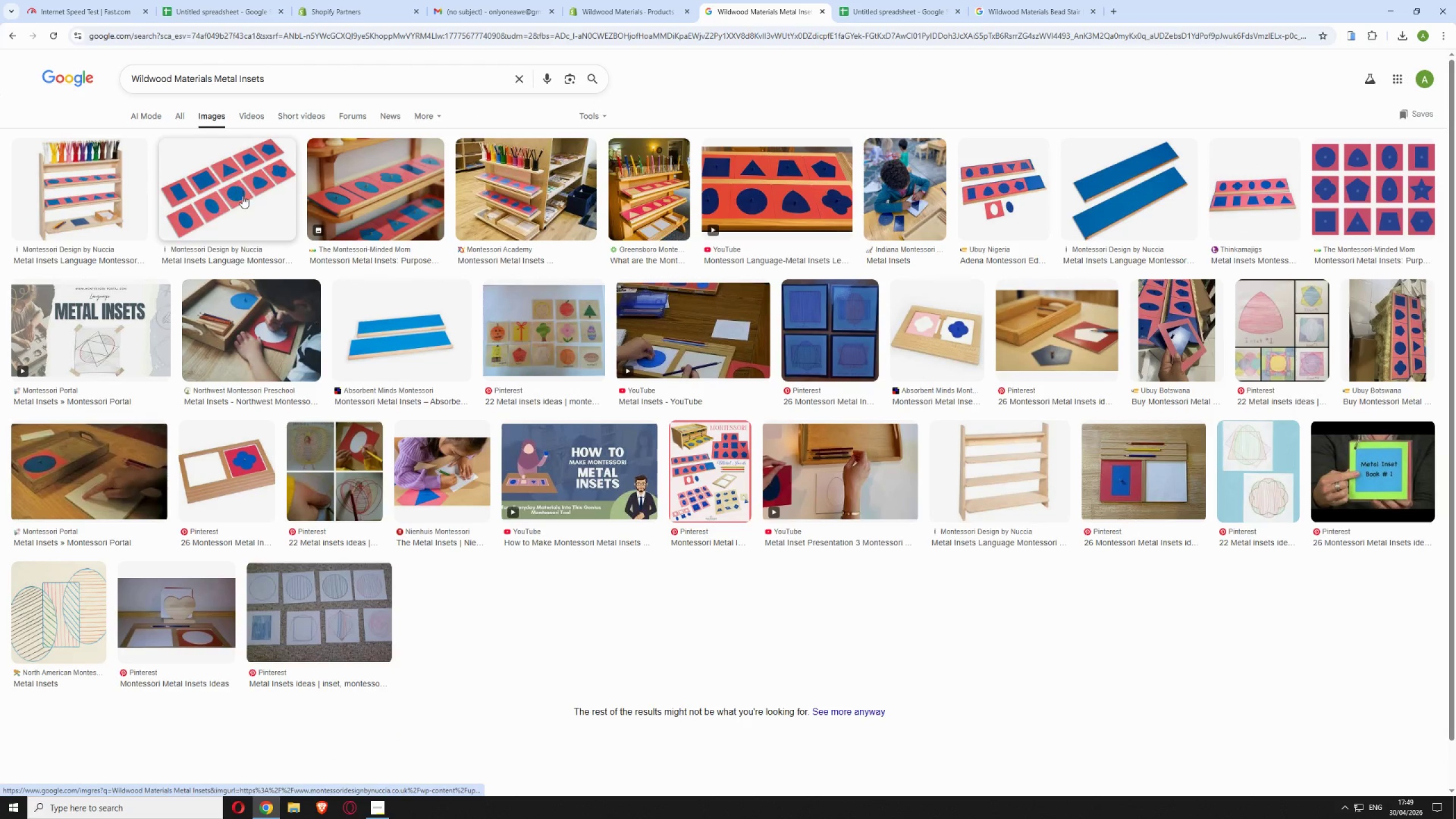 
wait(5.11)
 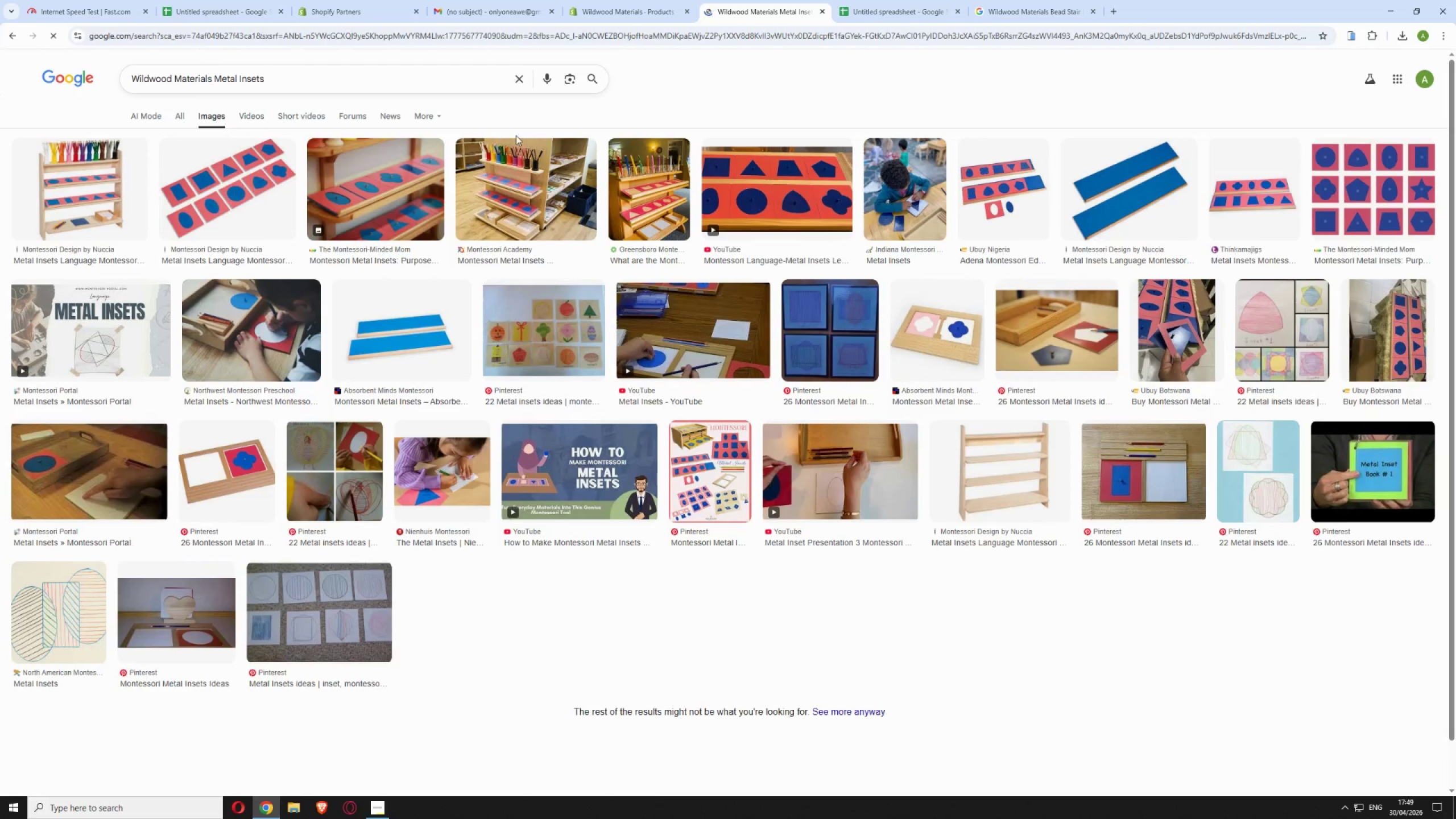 
double_click([238, 198])
 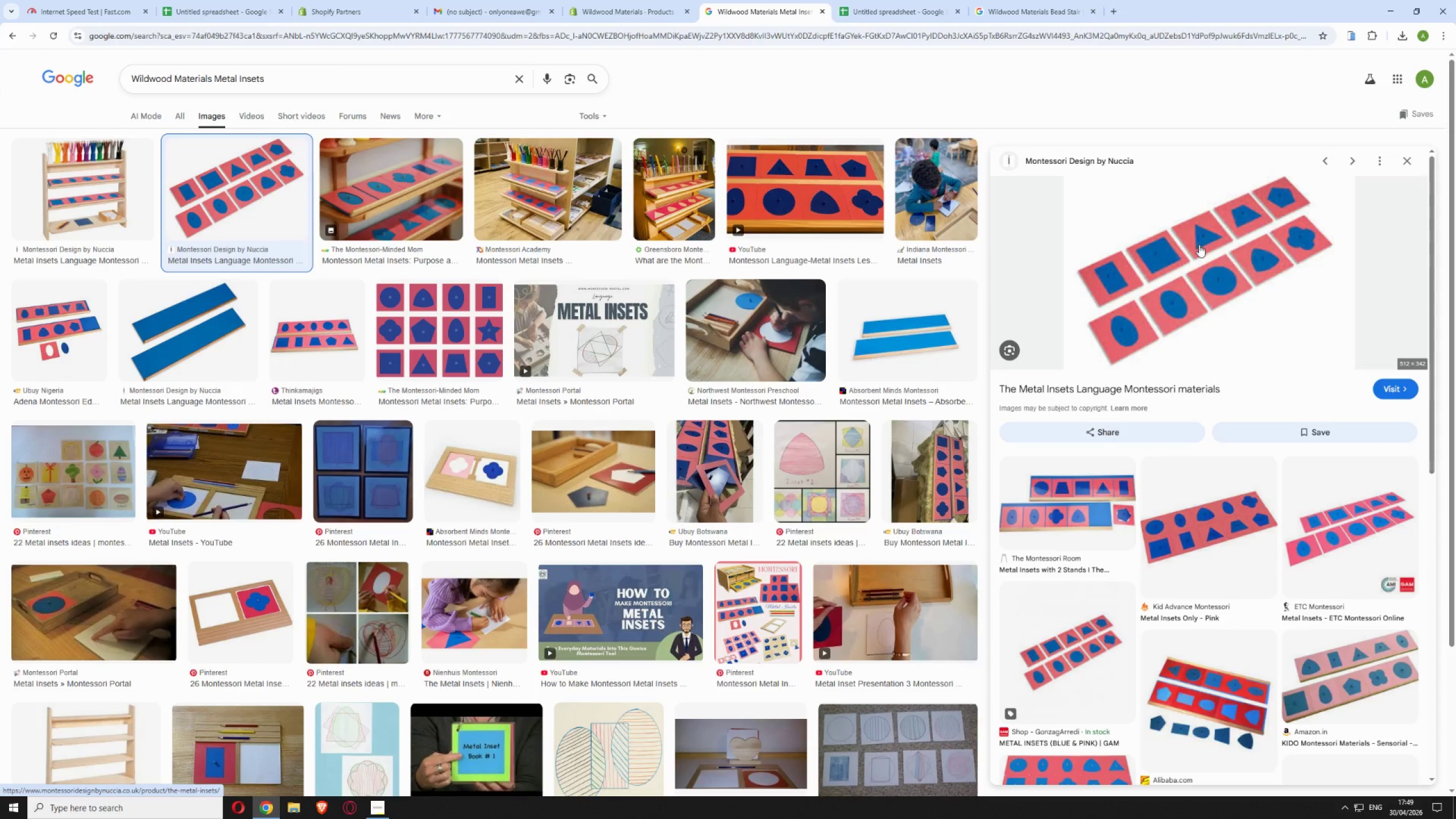 
mouse_move([1210, 280])
 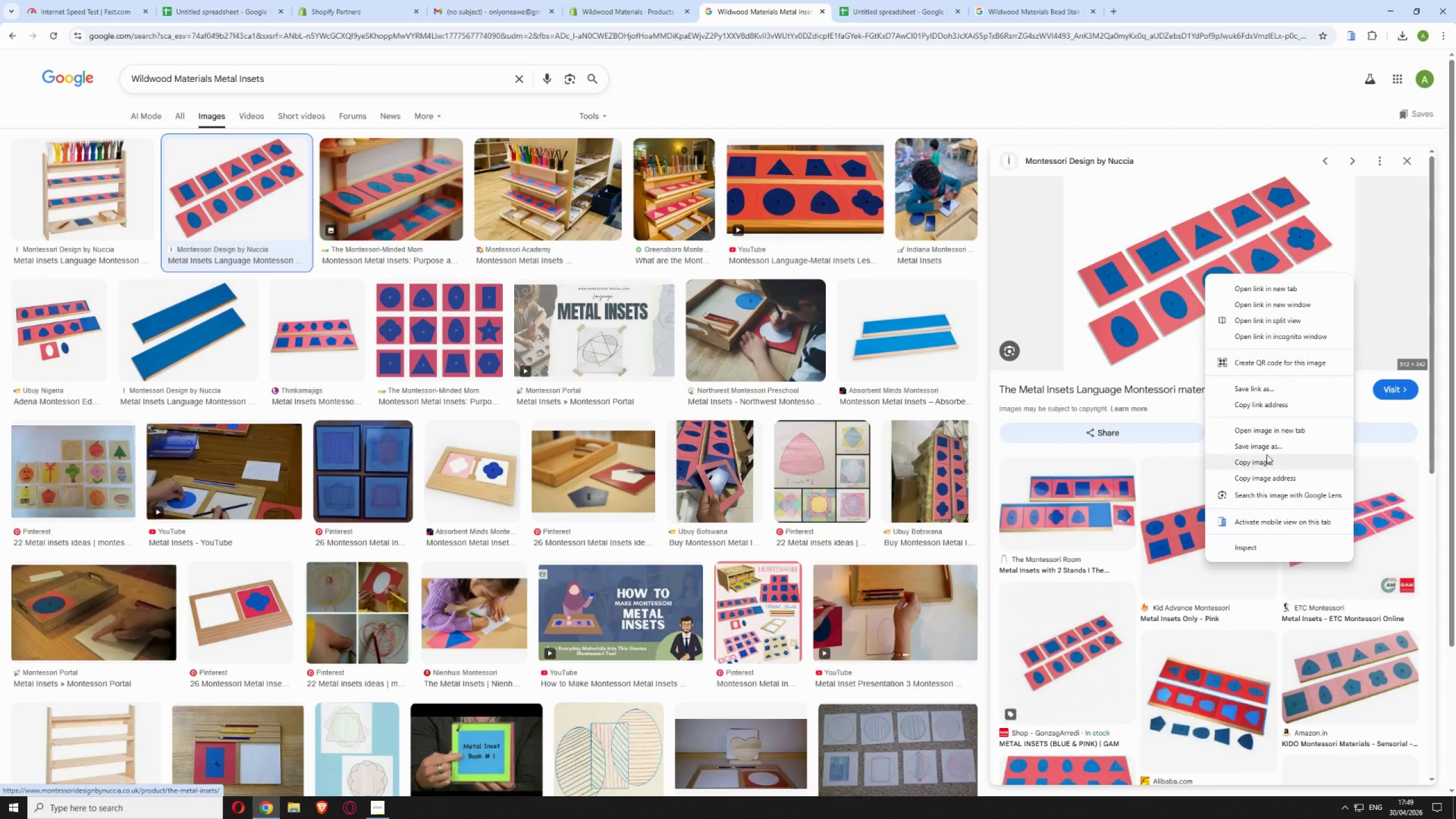 
left_click([1264, 445])
 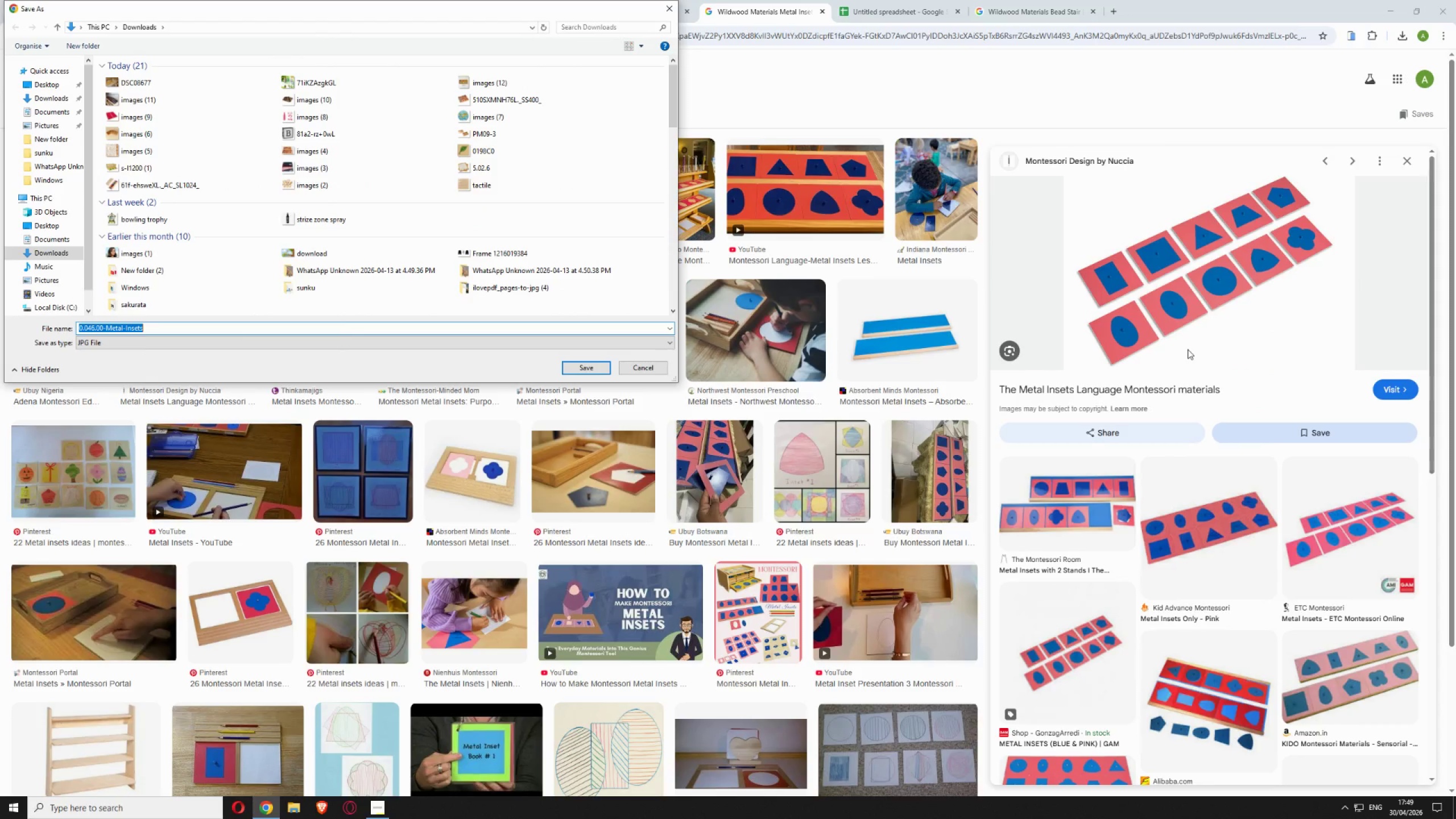 
key(Enter)
 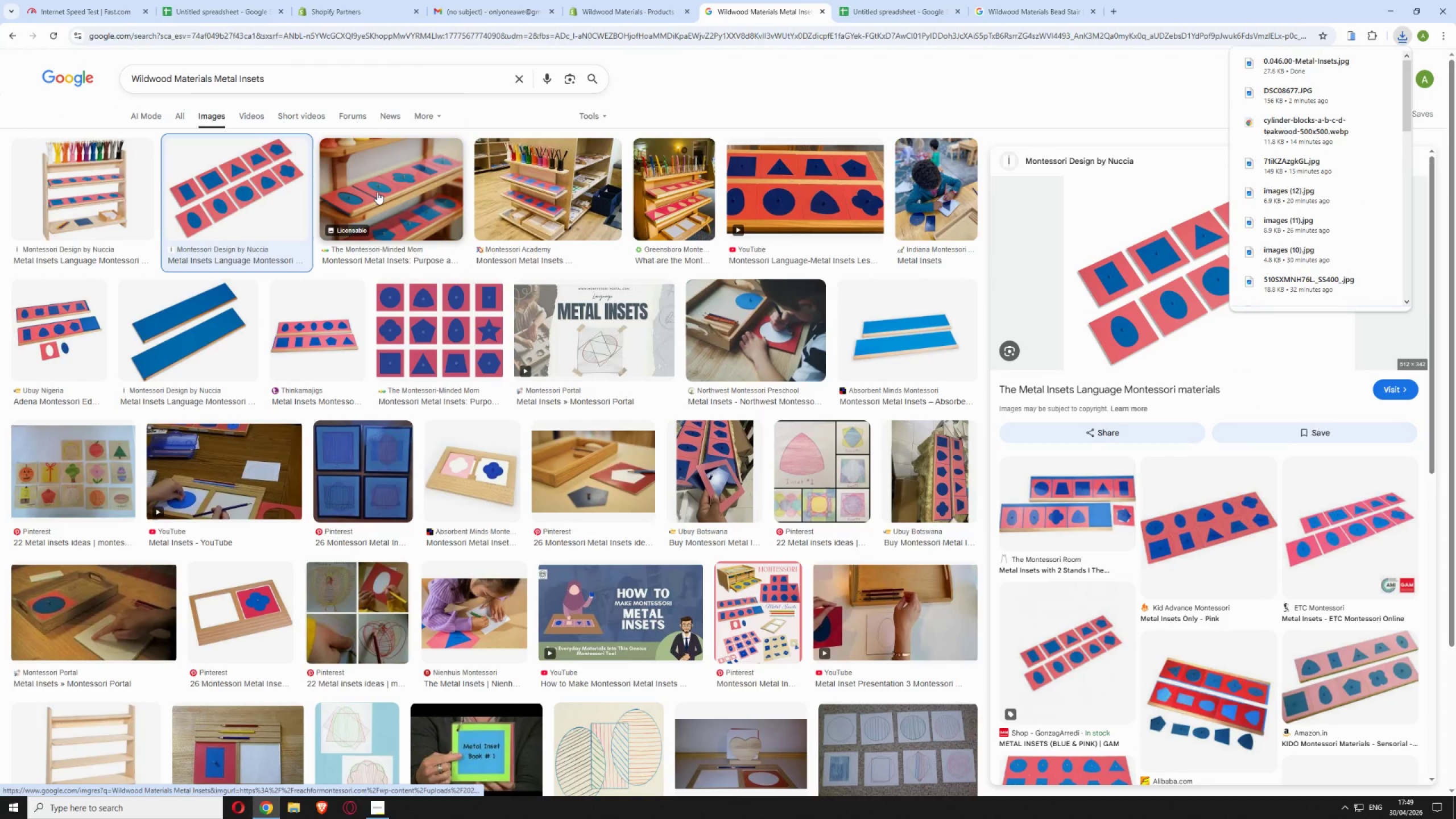 
left_click([610, 1])
 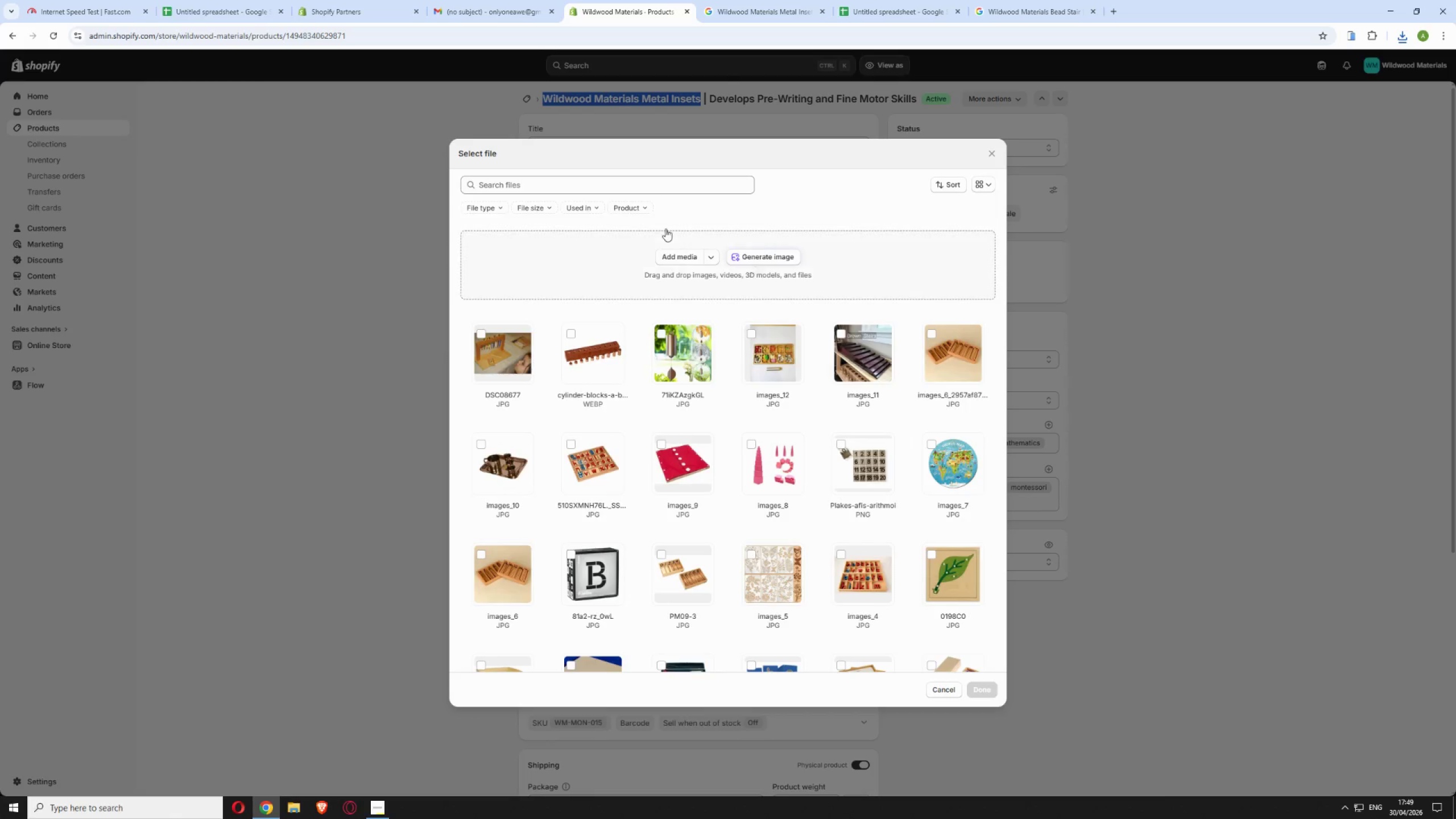 
left_click([668, 260])
 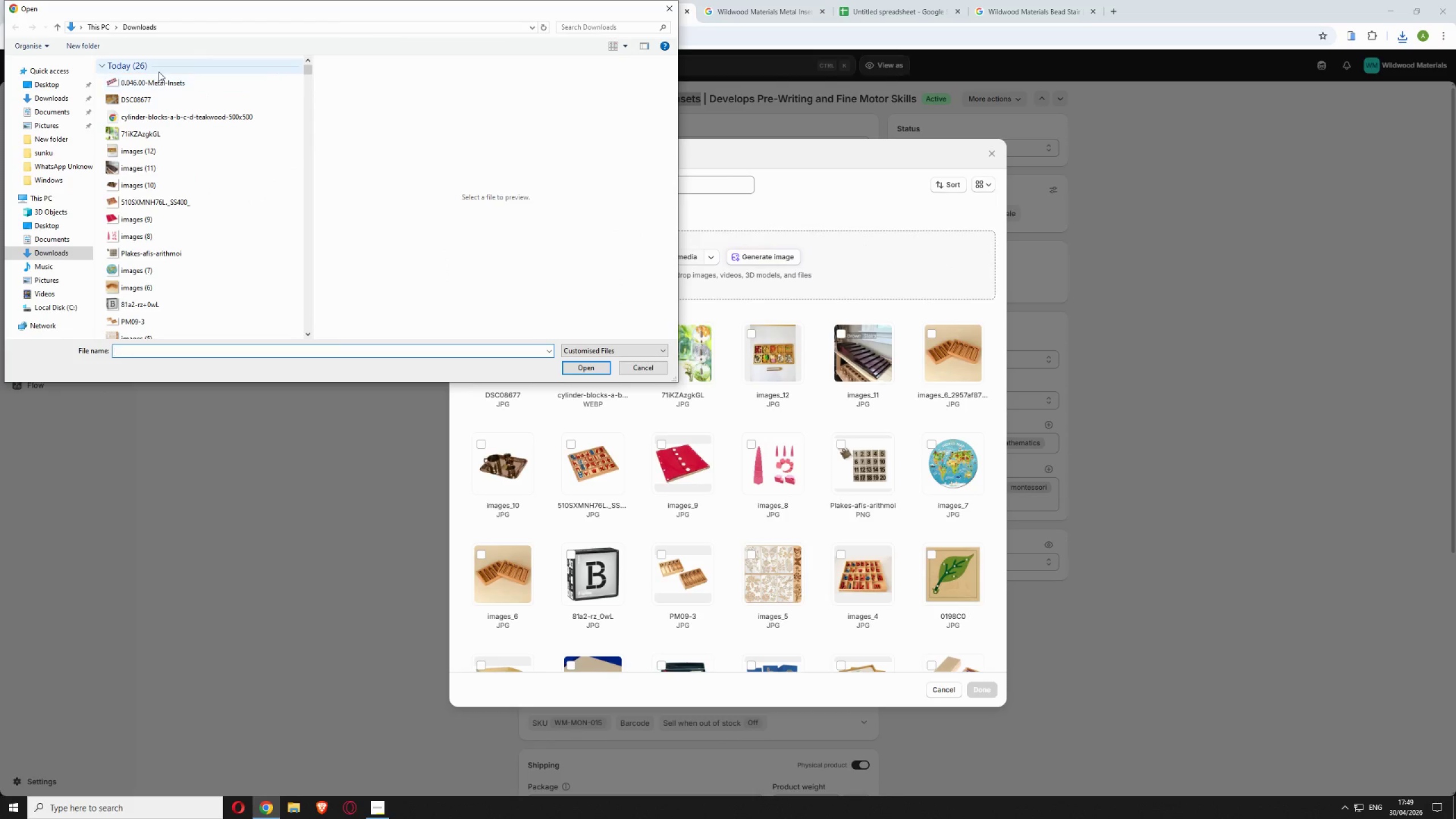 
left_click([160, 85])
 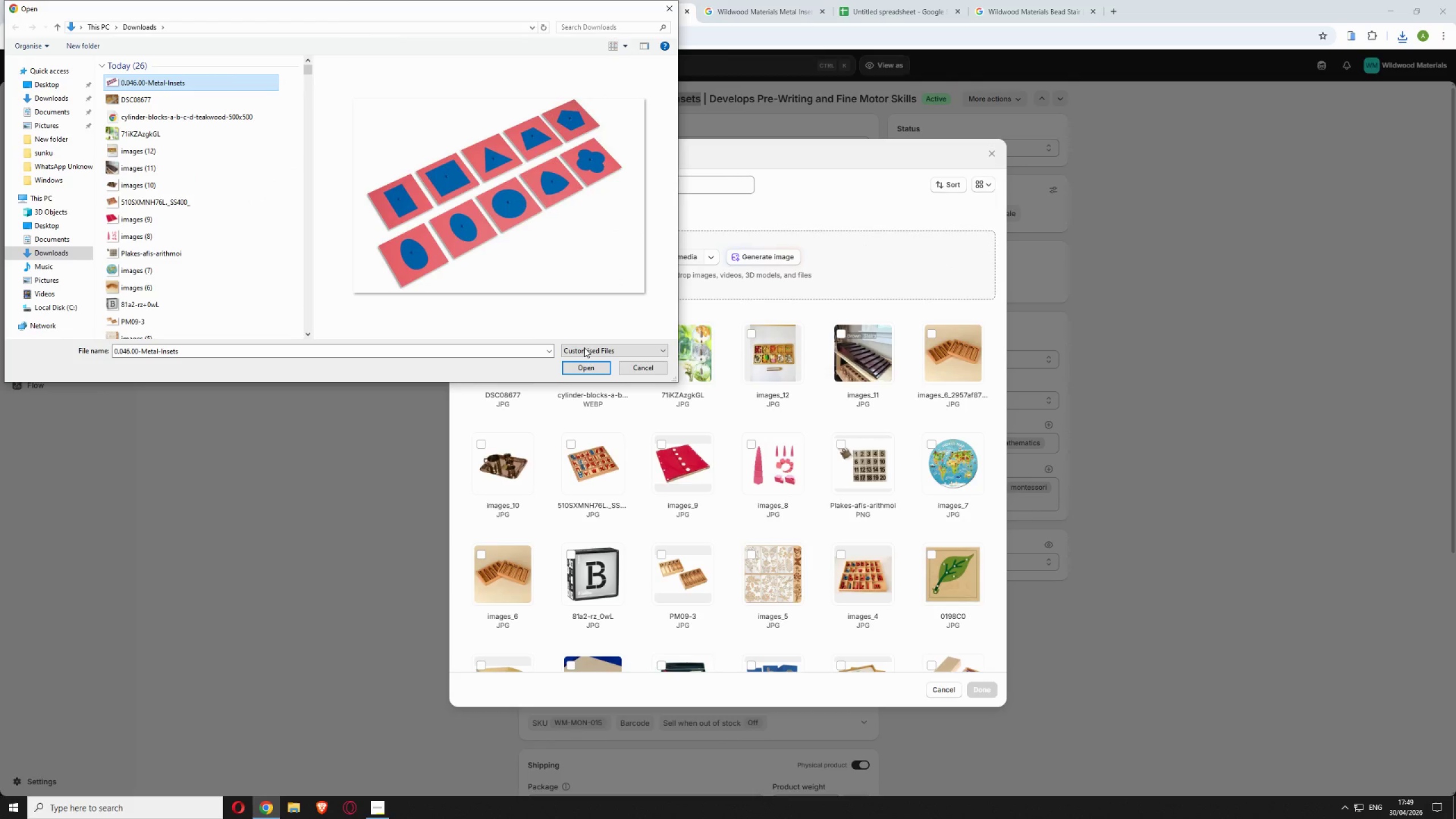 
mouse_move([586, 349])
 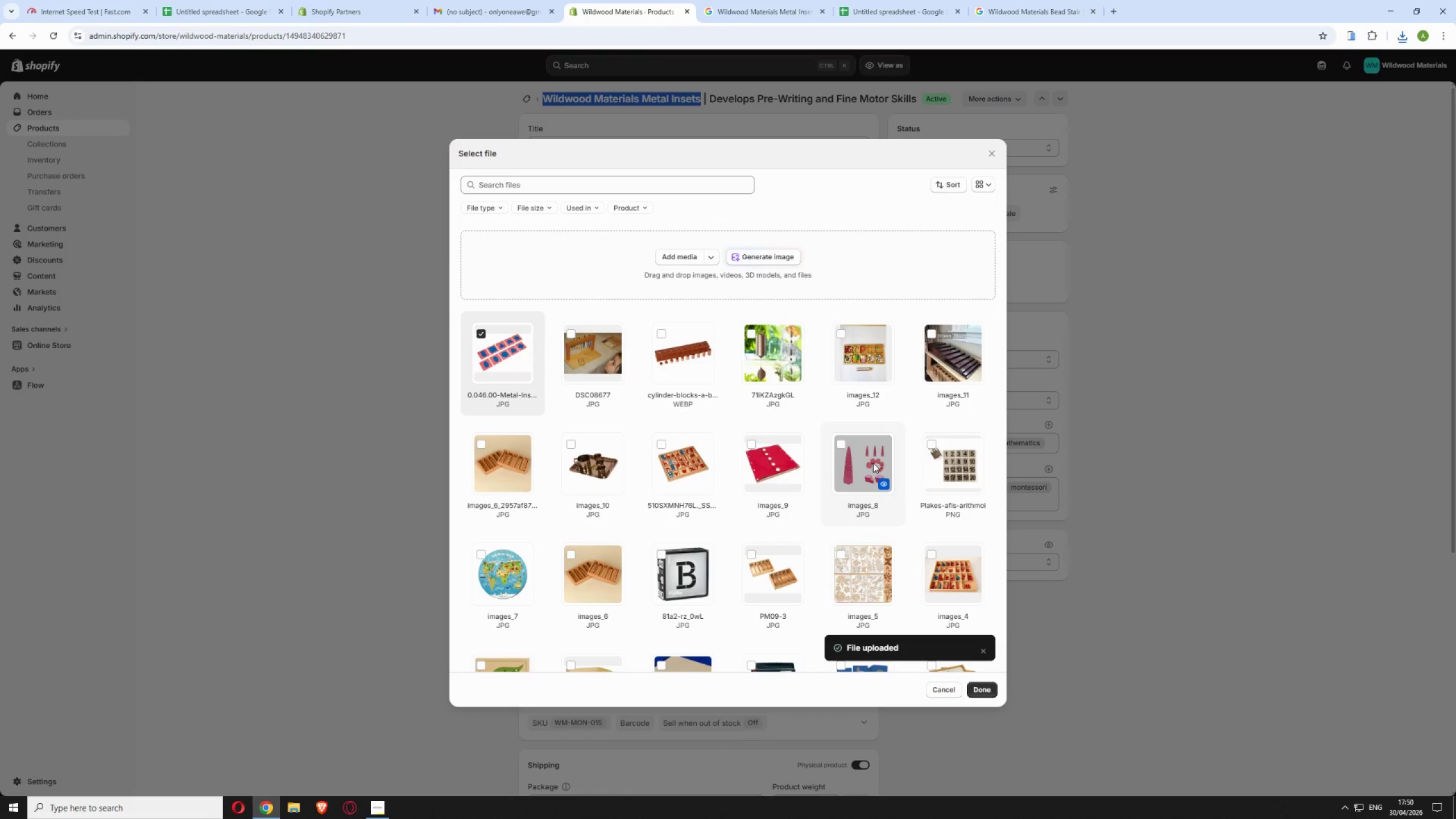 
left_click([987, 692])
 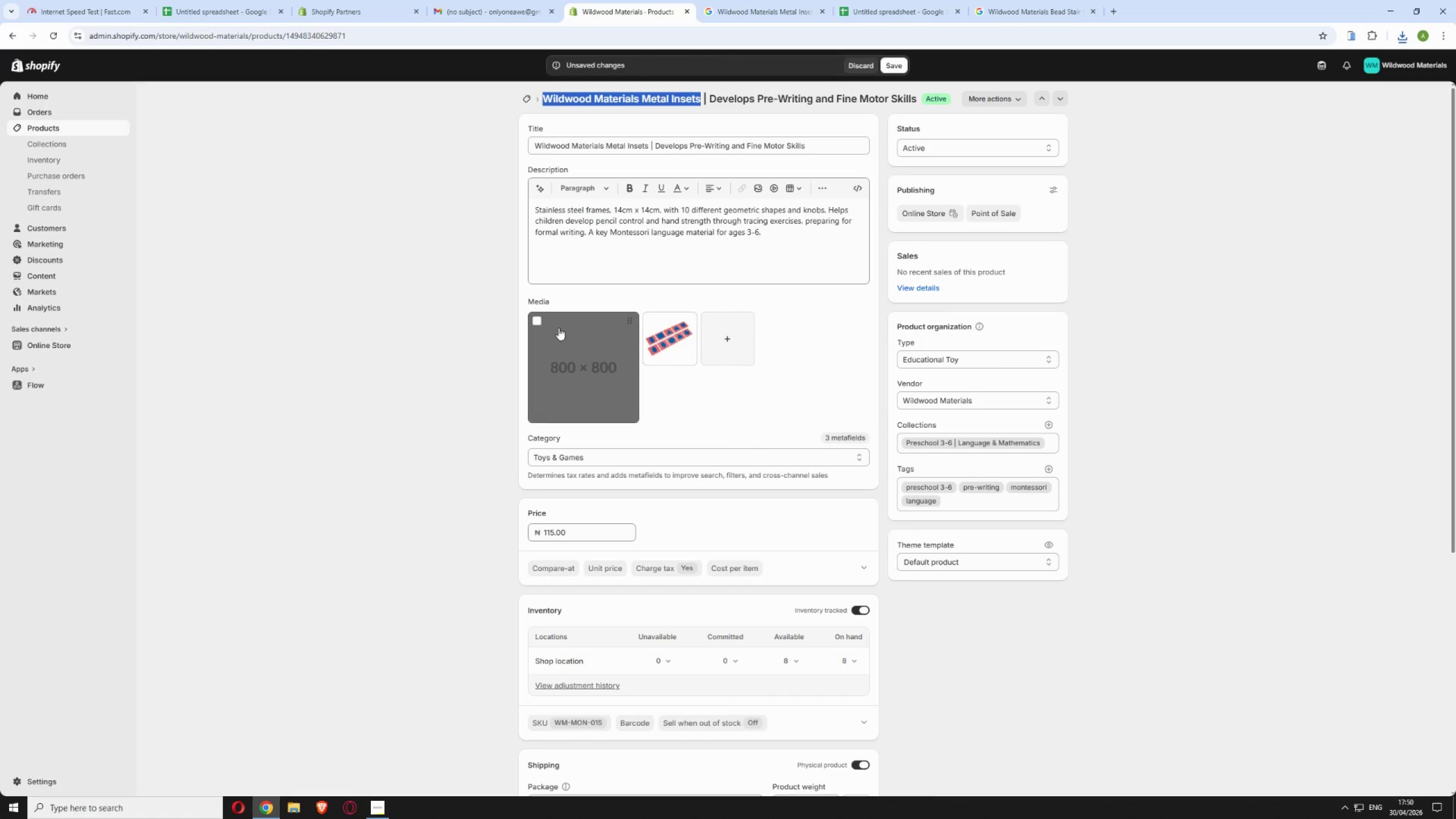 
left_click([535, 320])
 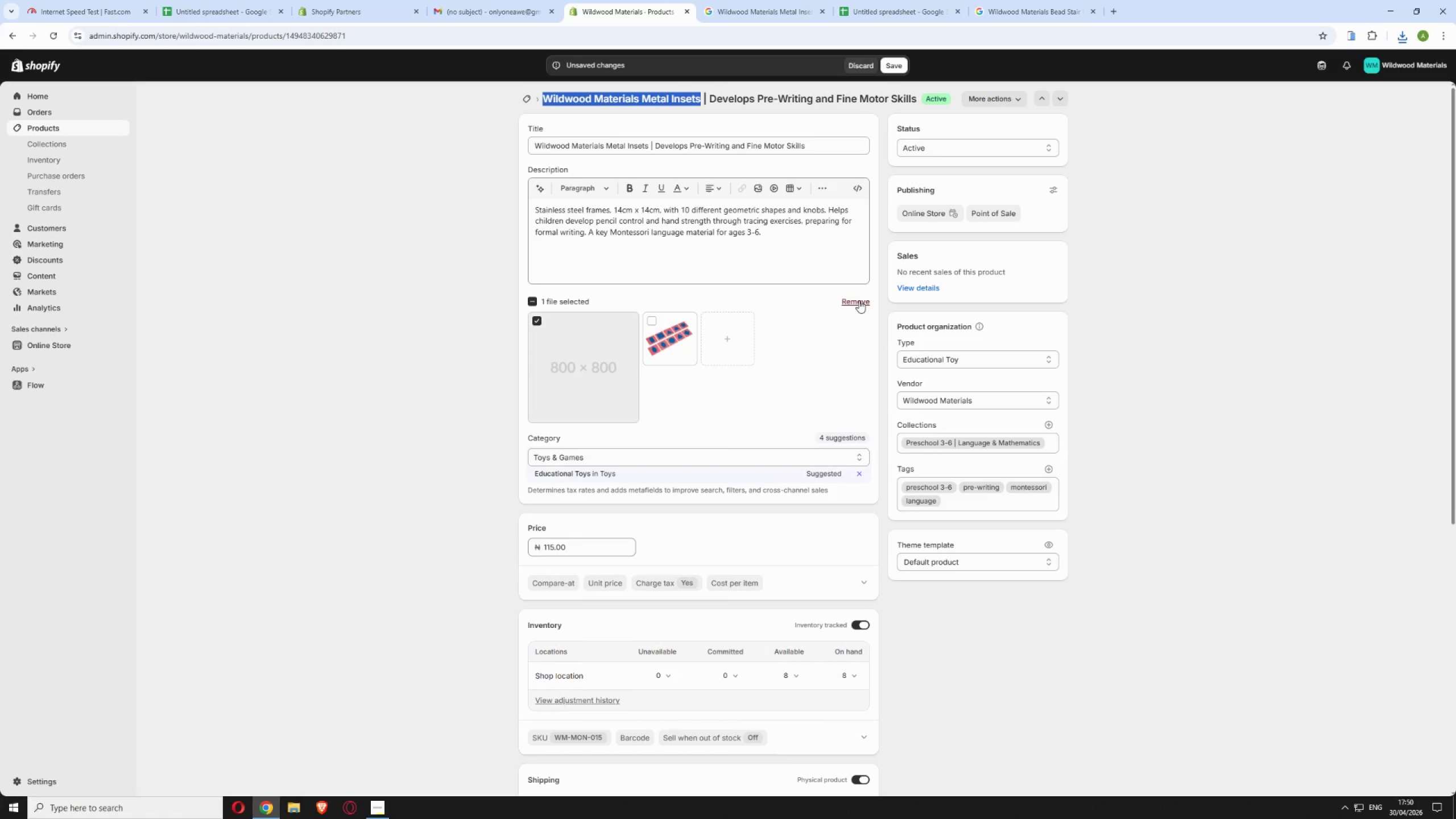 
left_click([859, 300])
 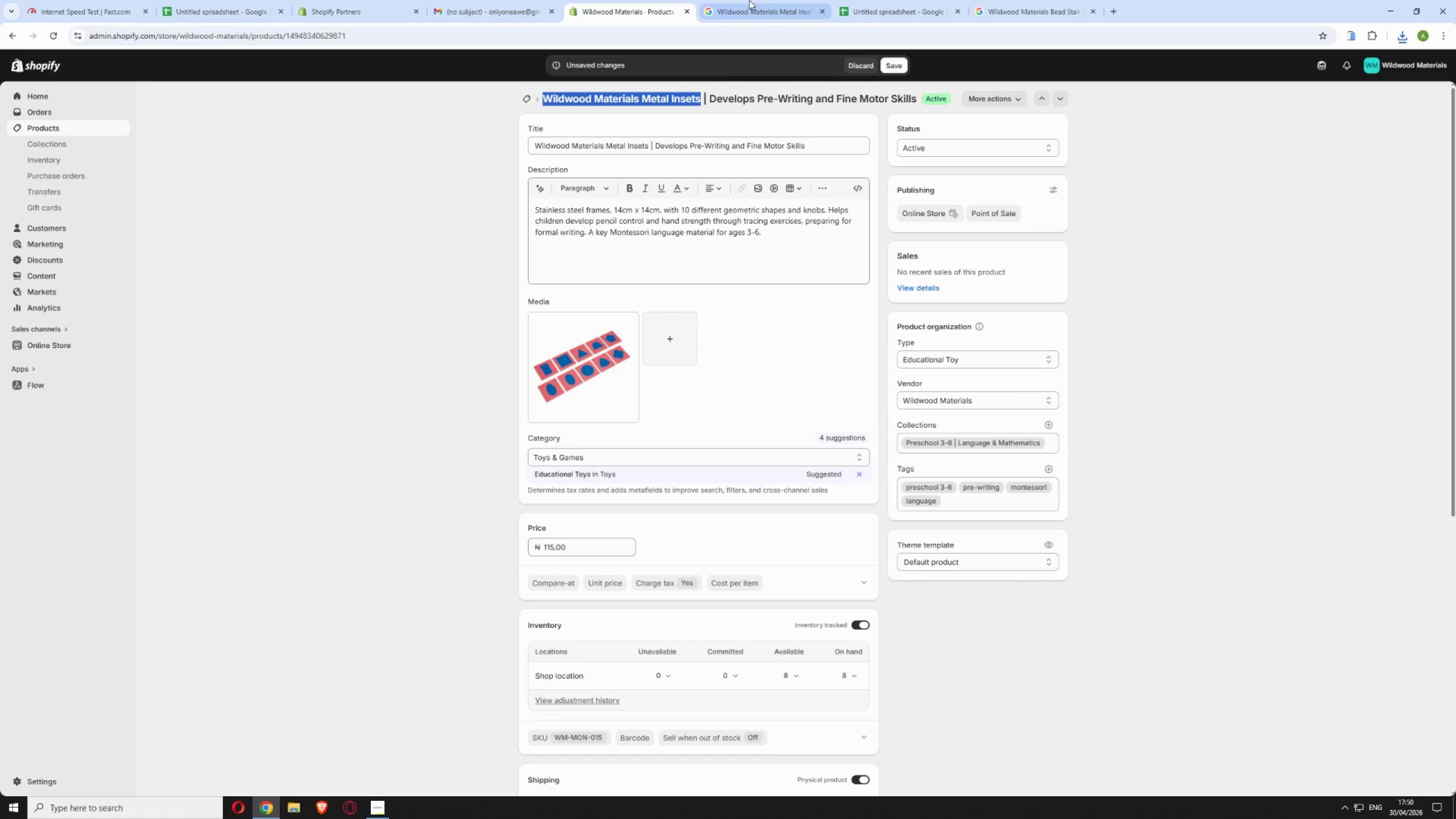 
left_click([753, 2])
 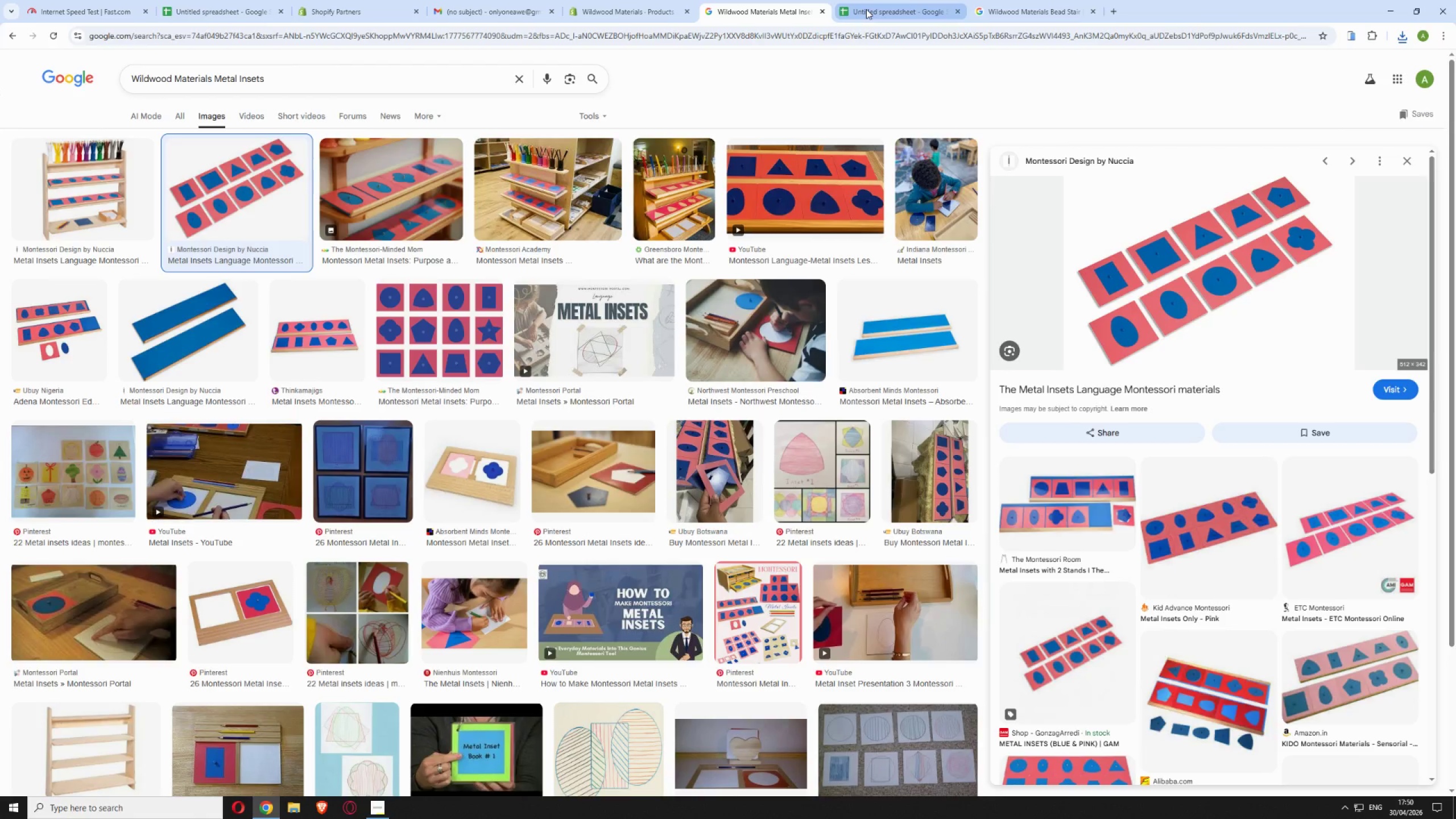 
left_click([867, 10])
 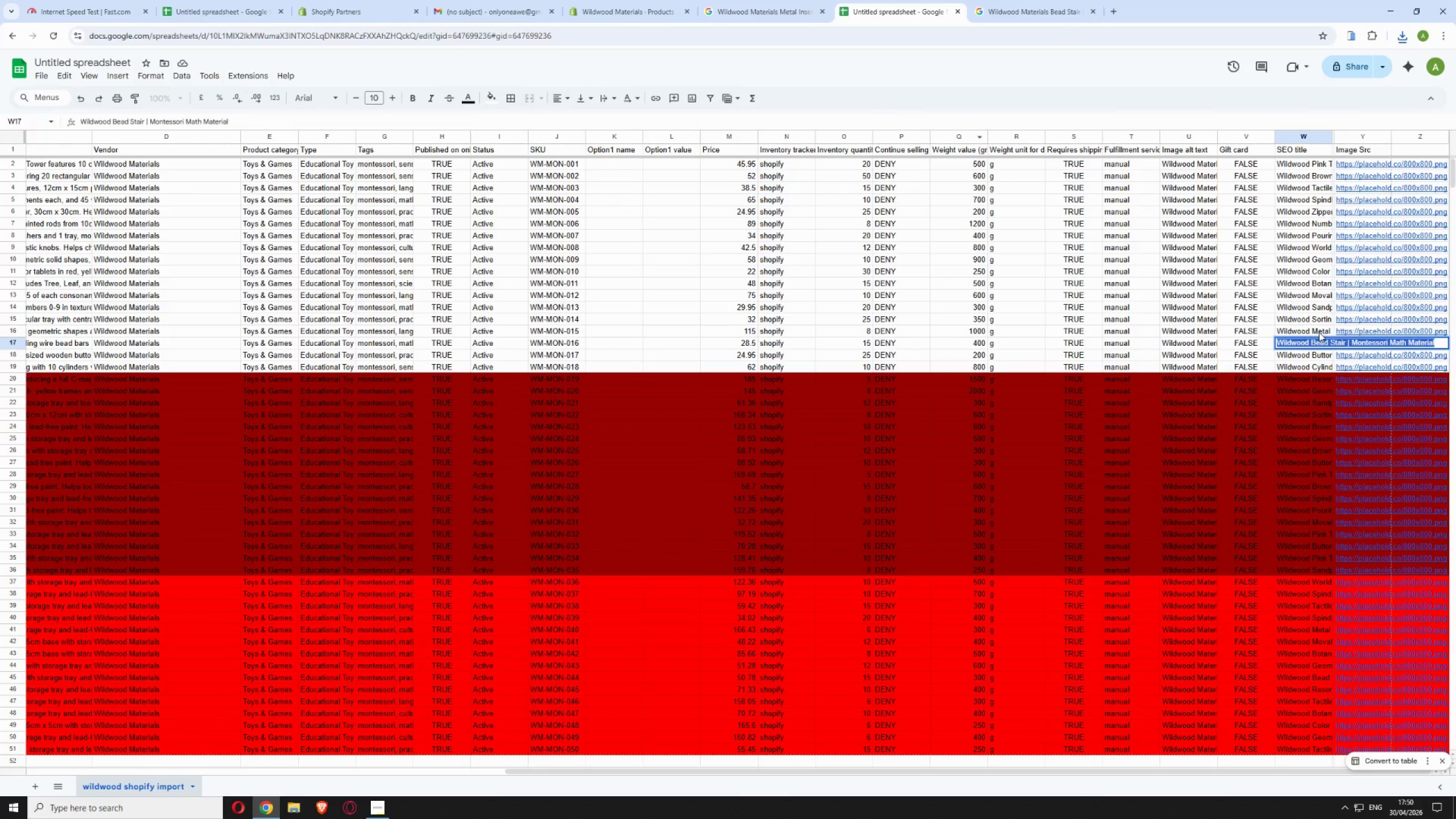 
left_click([1310, 331])
 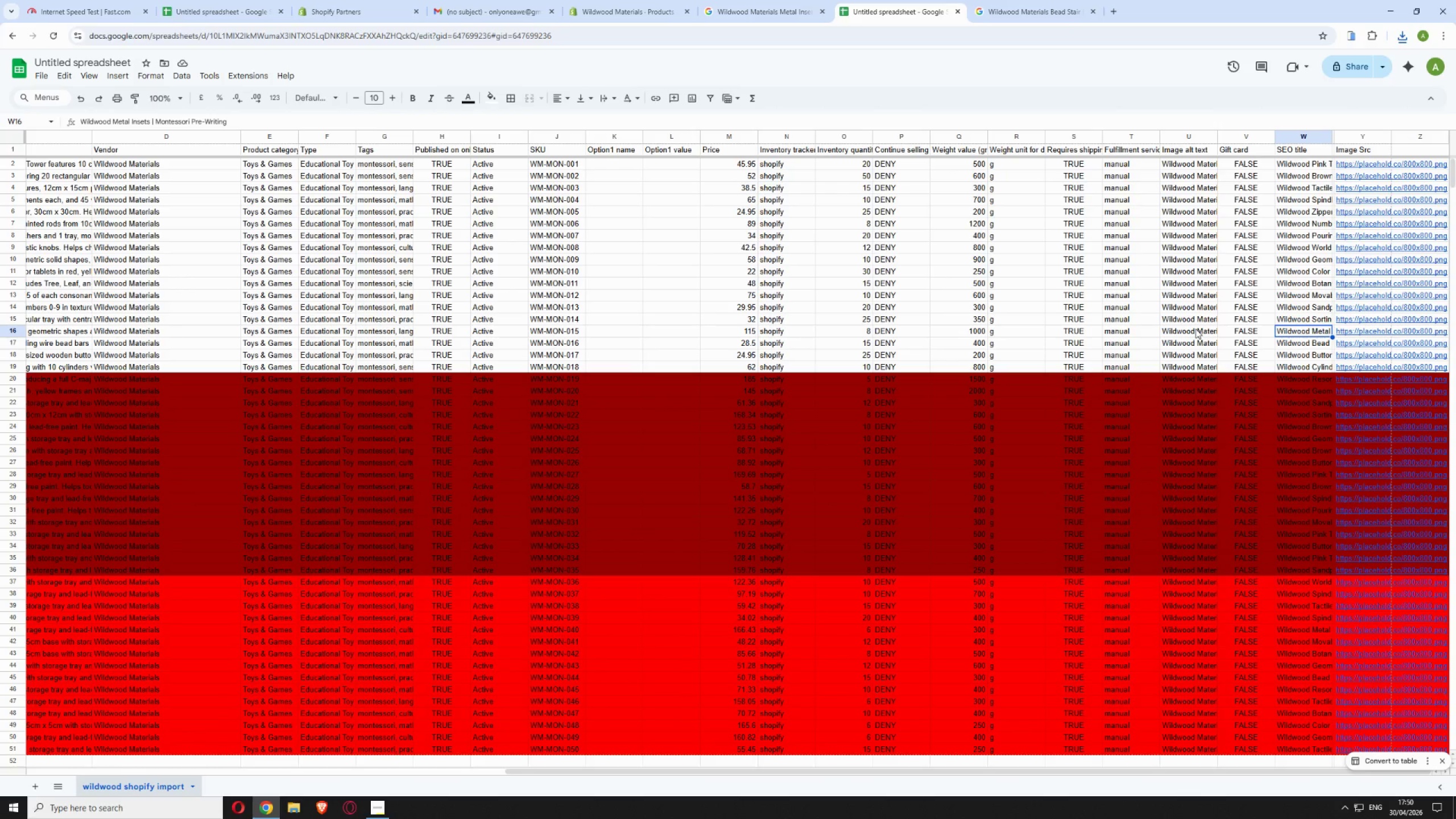 
double_click([1193, 328])
 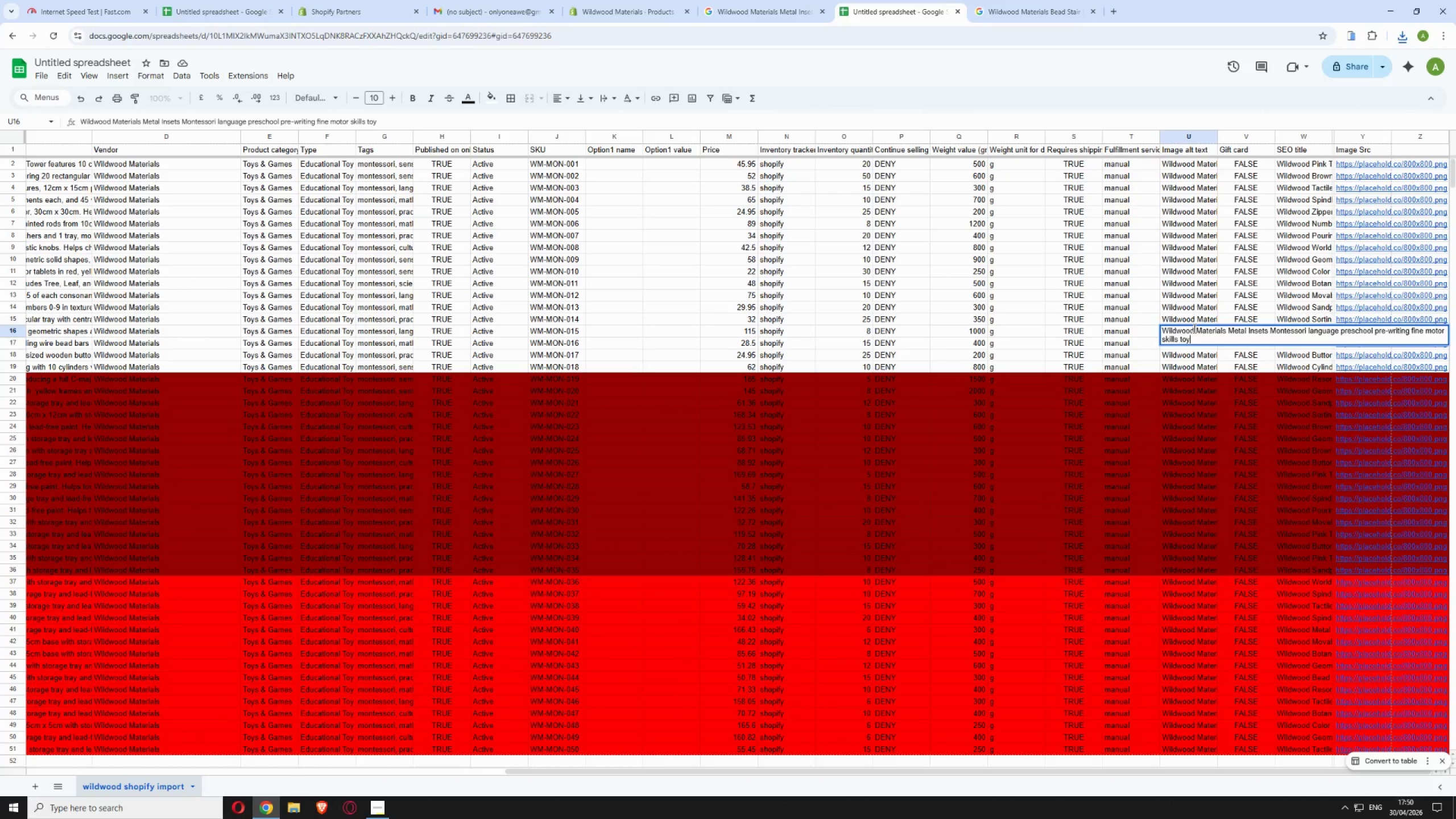 
triple_click([1193, 328])
 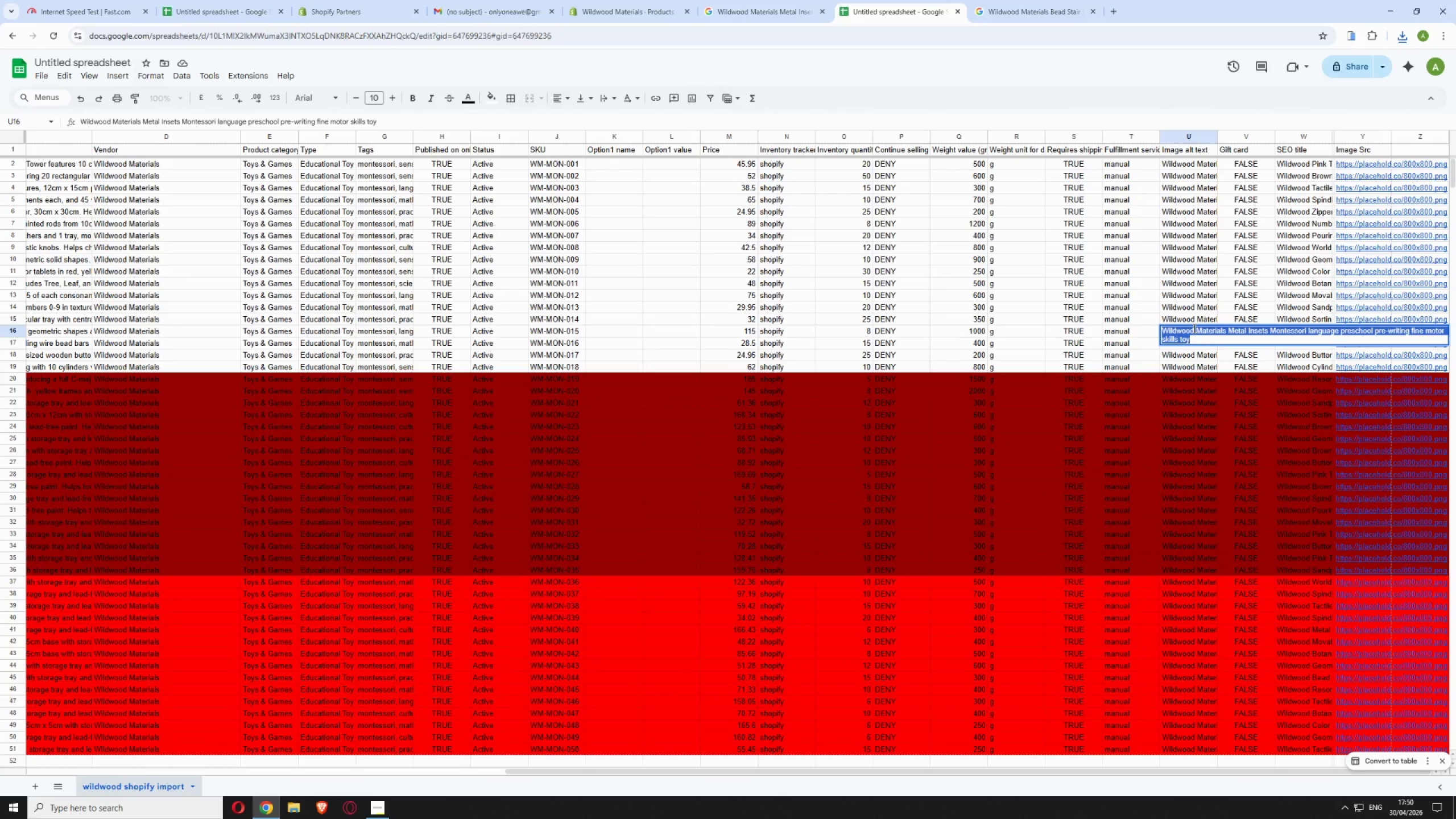 
triple_click([1193, 328])
 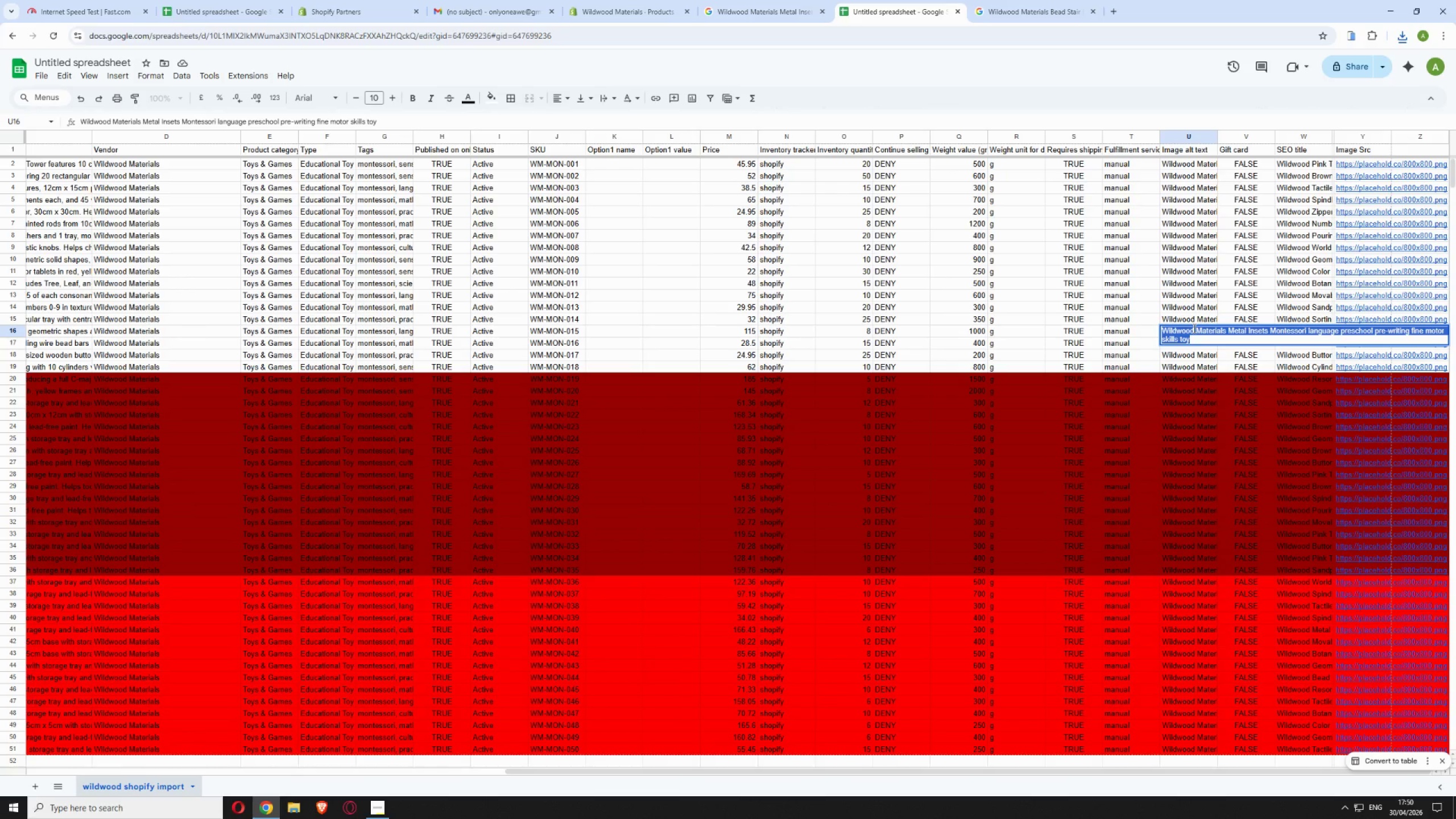 
hold_key(key=ControlLeft, duration=0.83)
 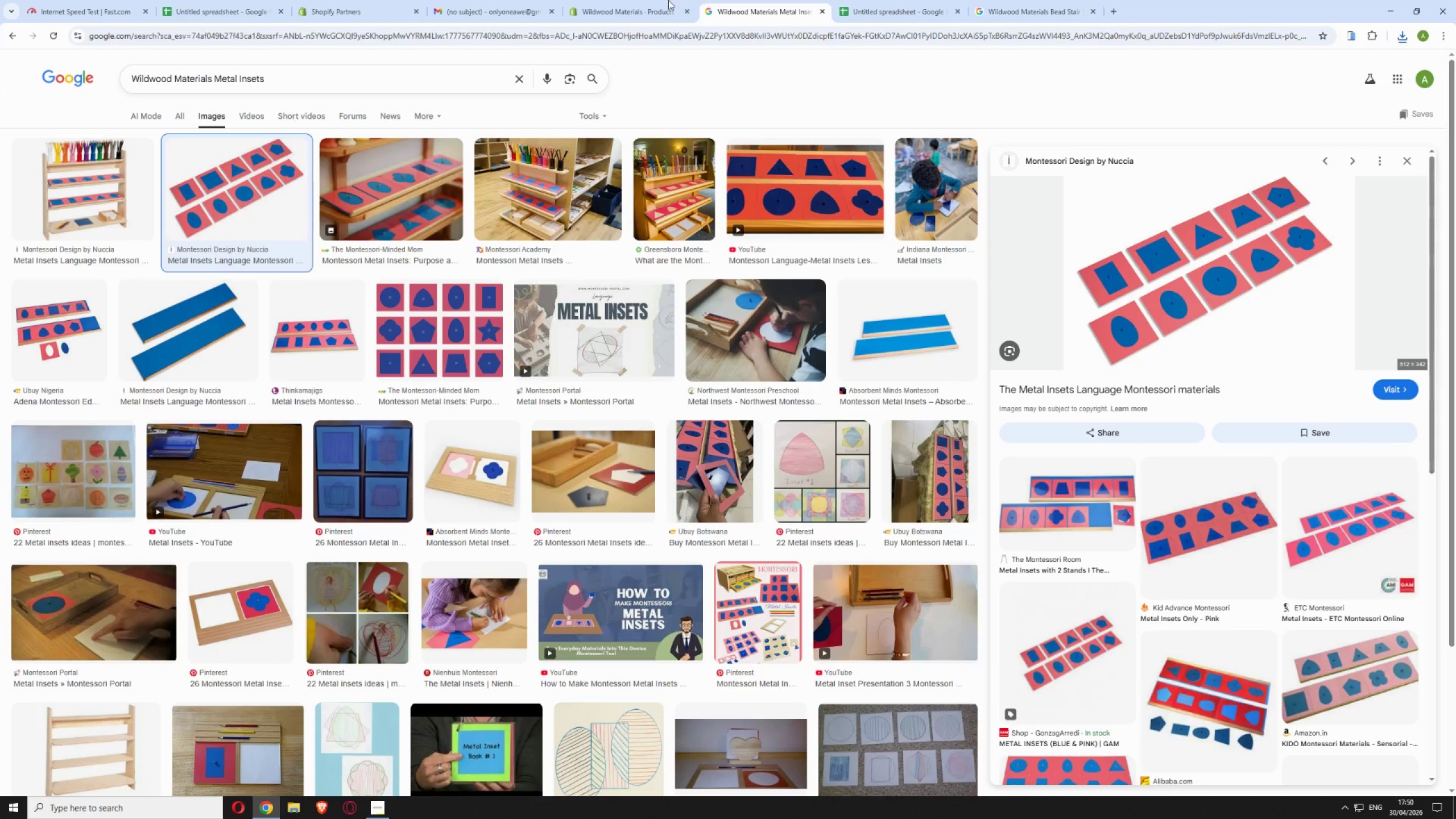 
hold_key(key=C, duration=0.36)
 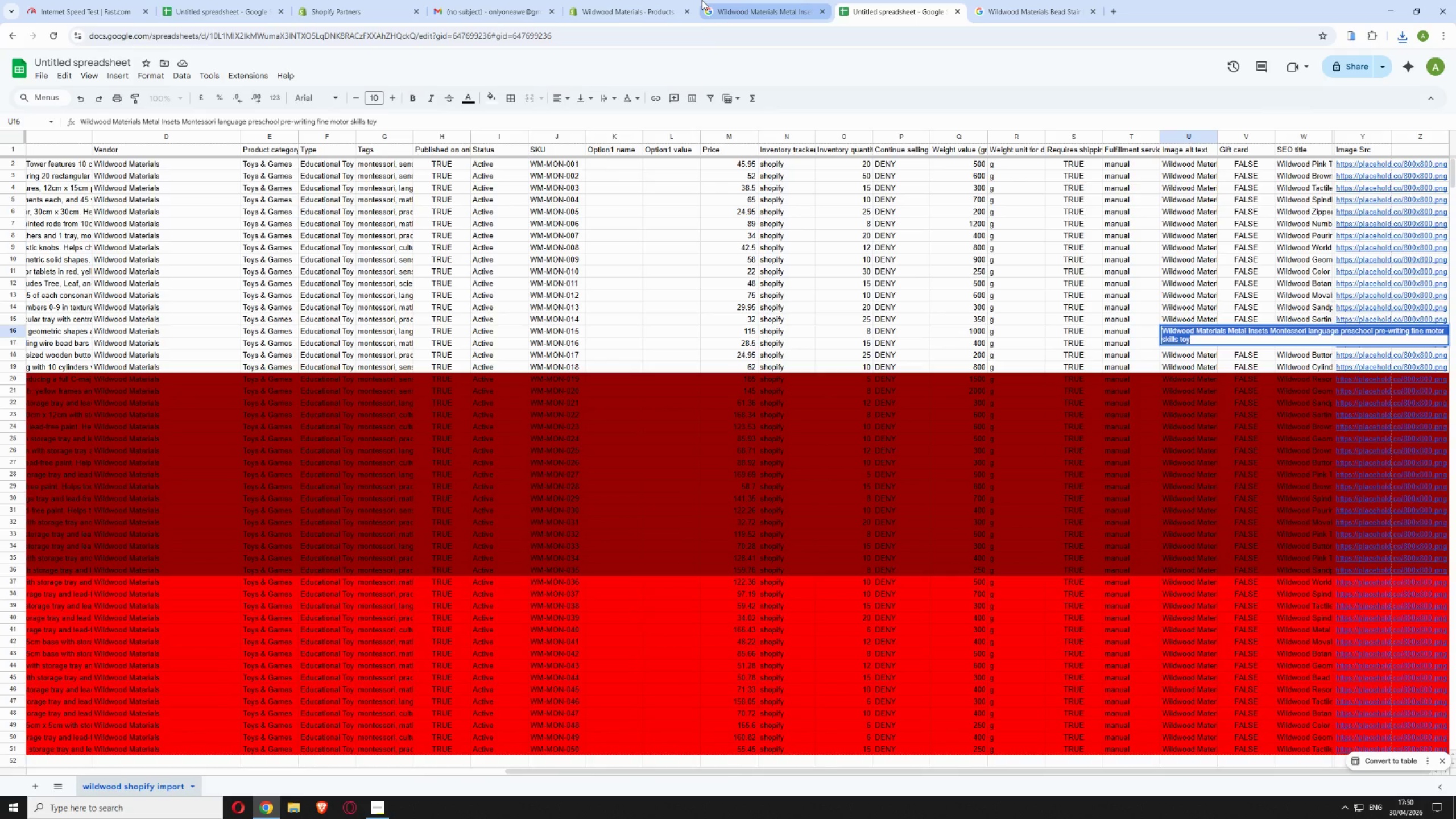 
left_click([702, 0])
 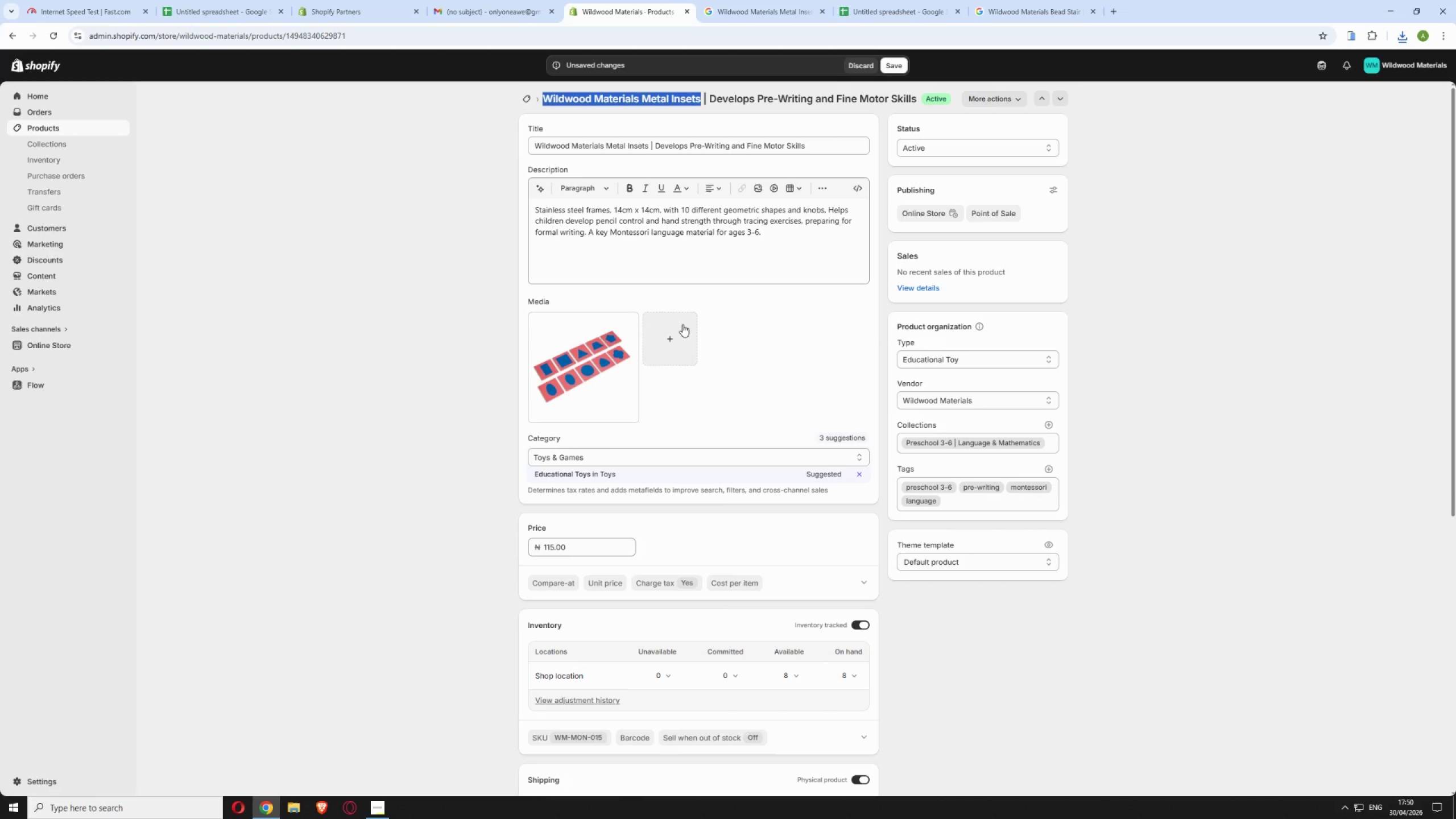 
left_click([588, 368])
 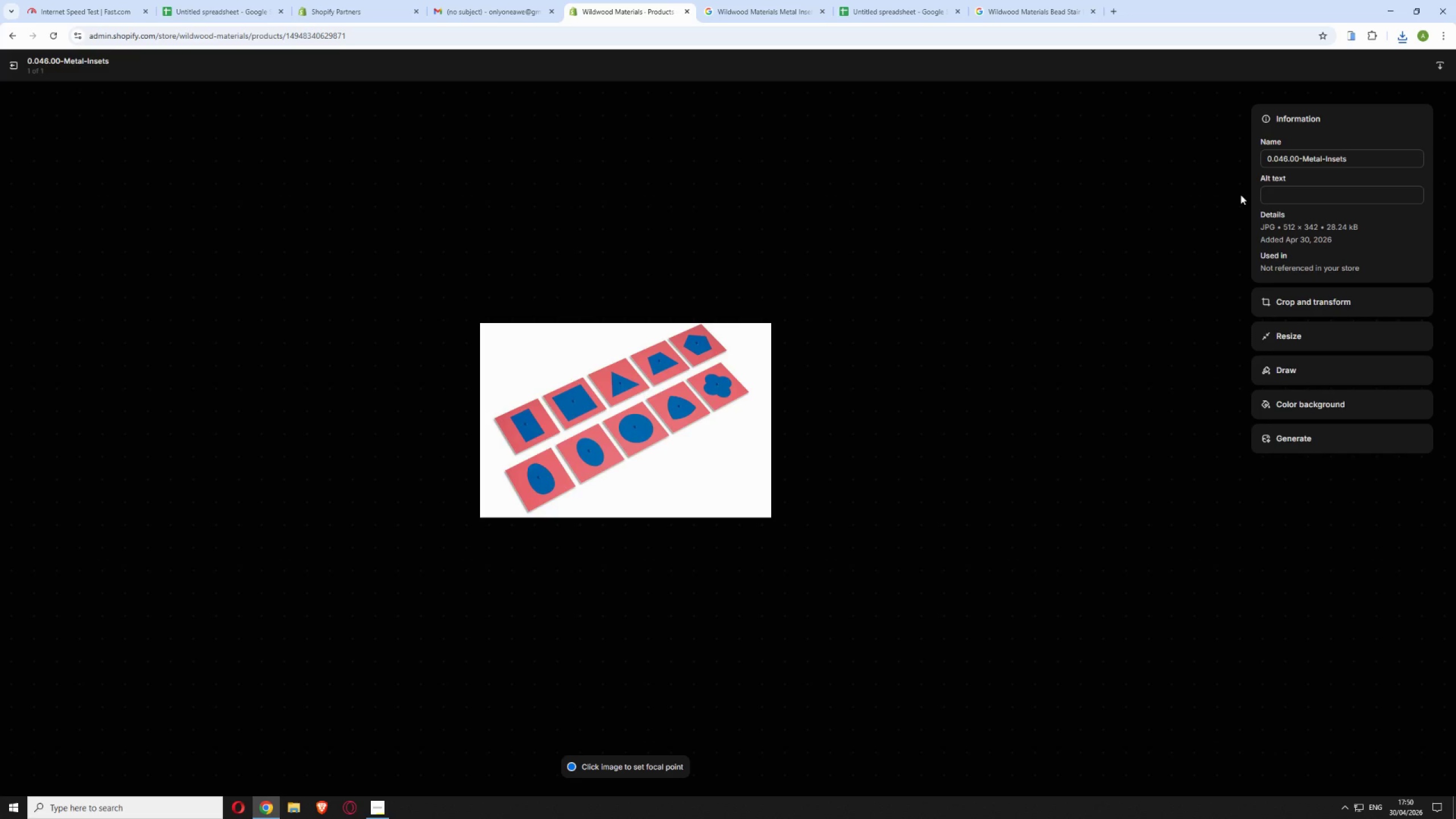 
left_click([1316, 193])
 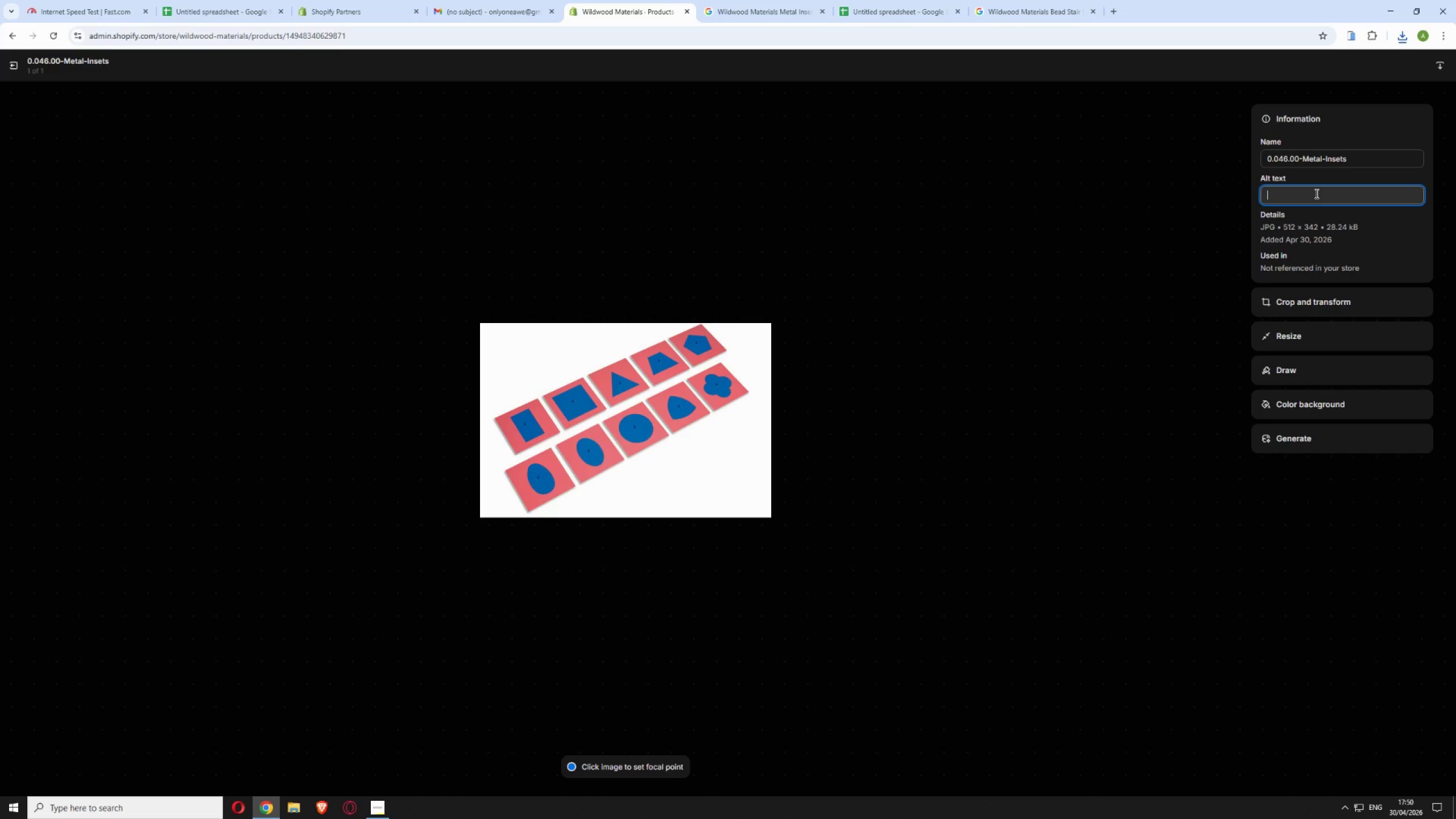 
key(Control+V)
 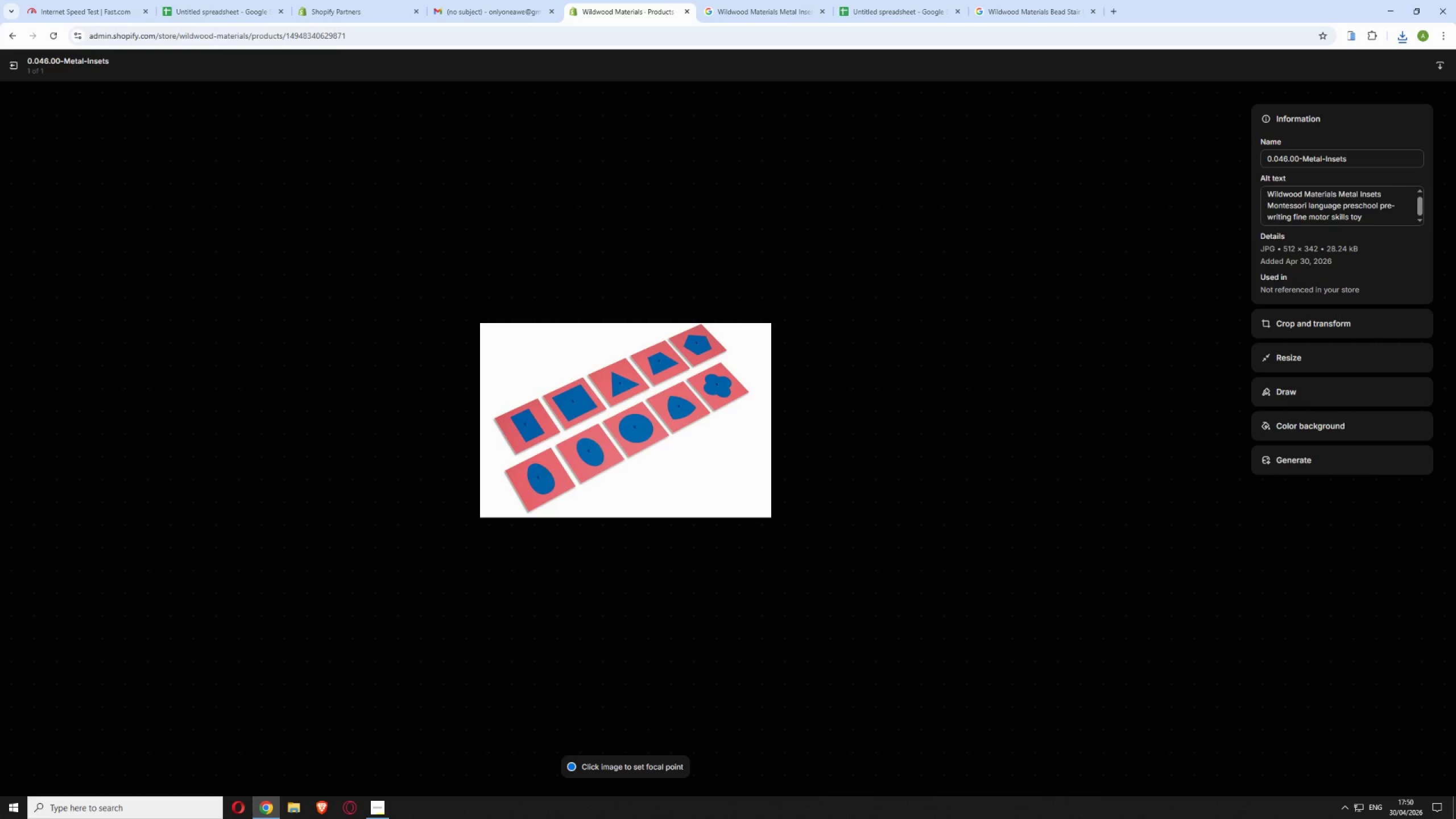 
left_click([16, 65])
 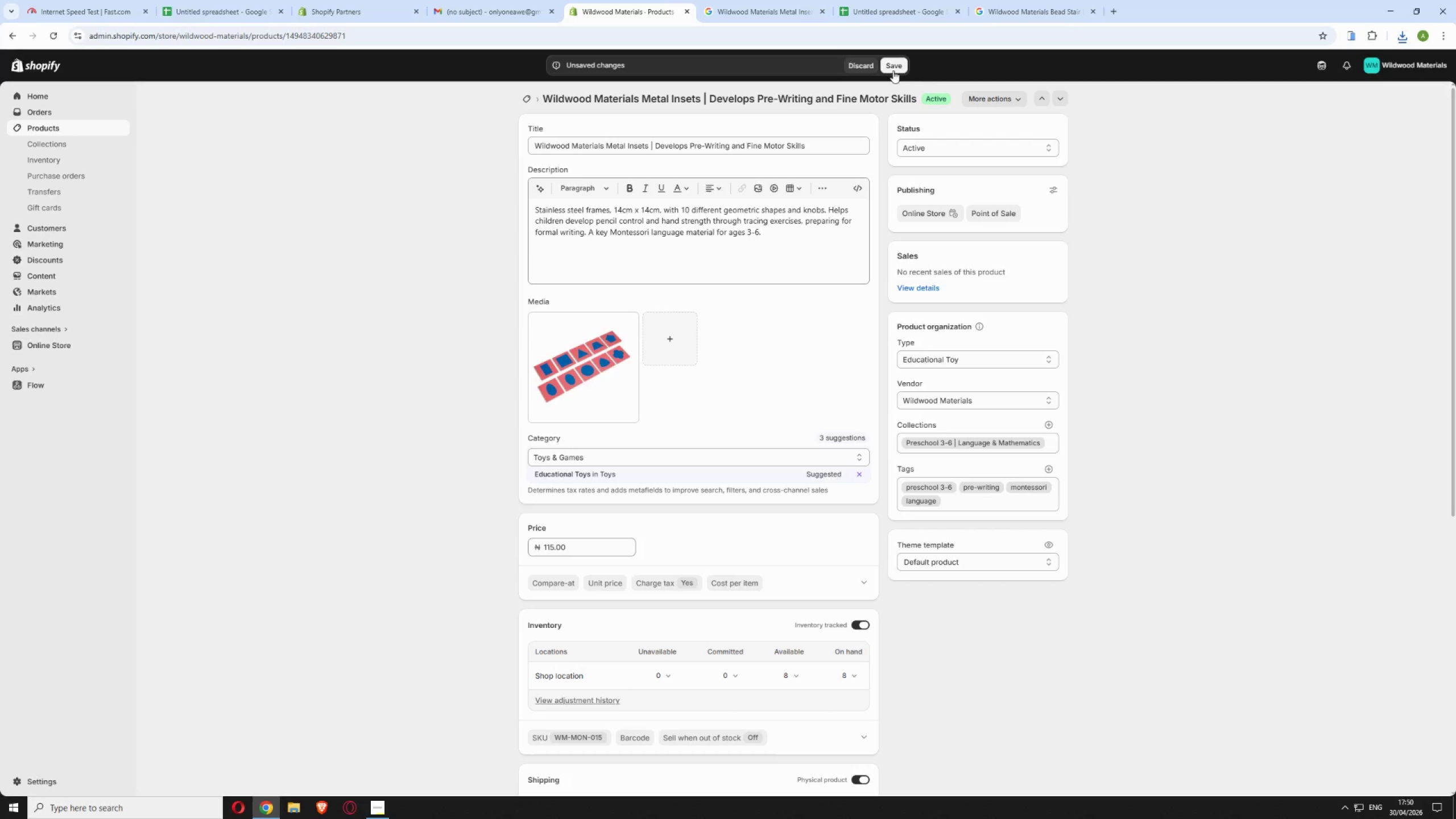 
left_click([893, 71])
 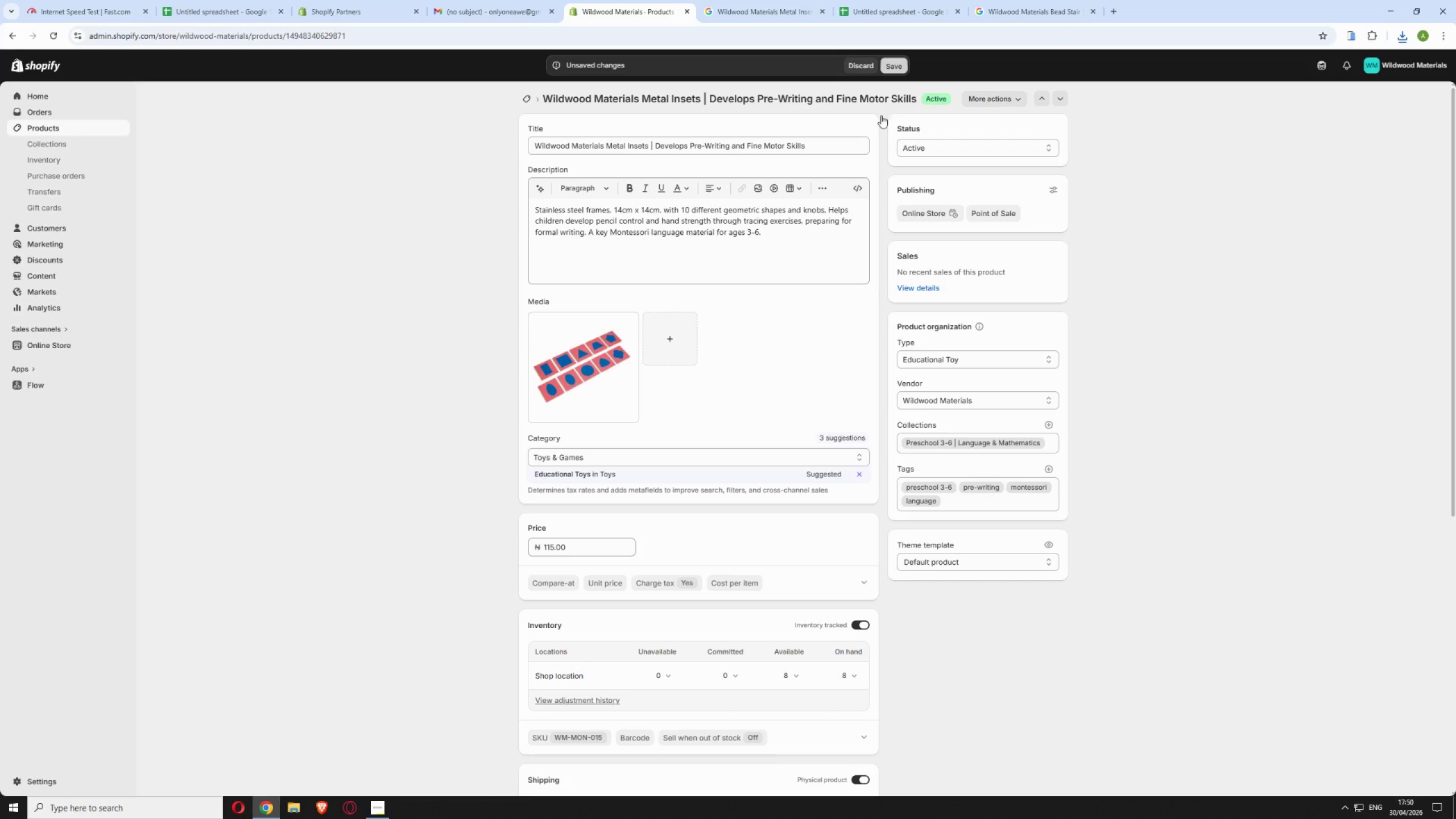 
mouse_move([882, 131])
 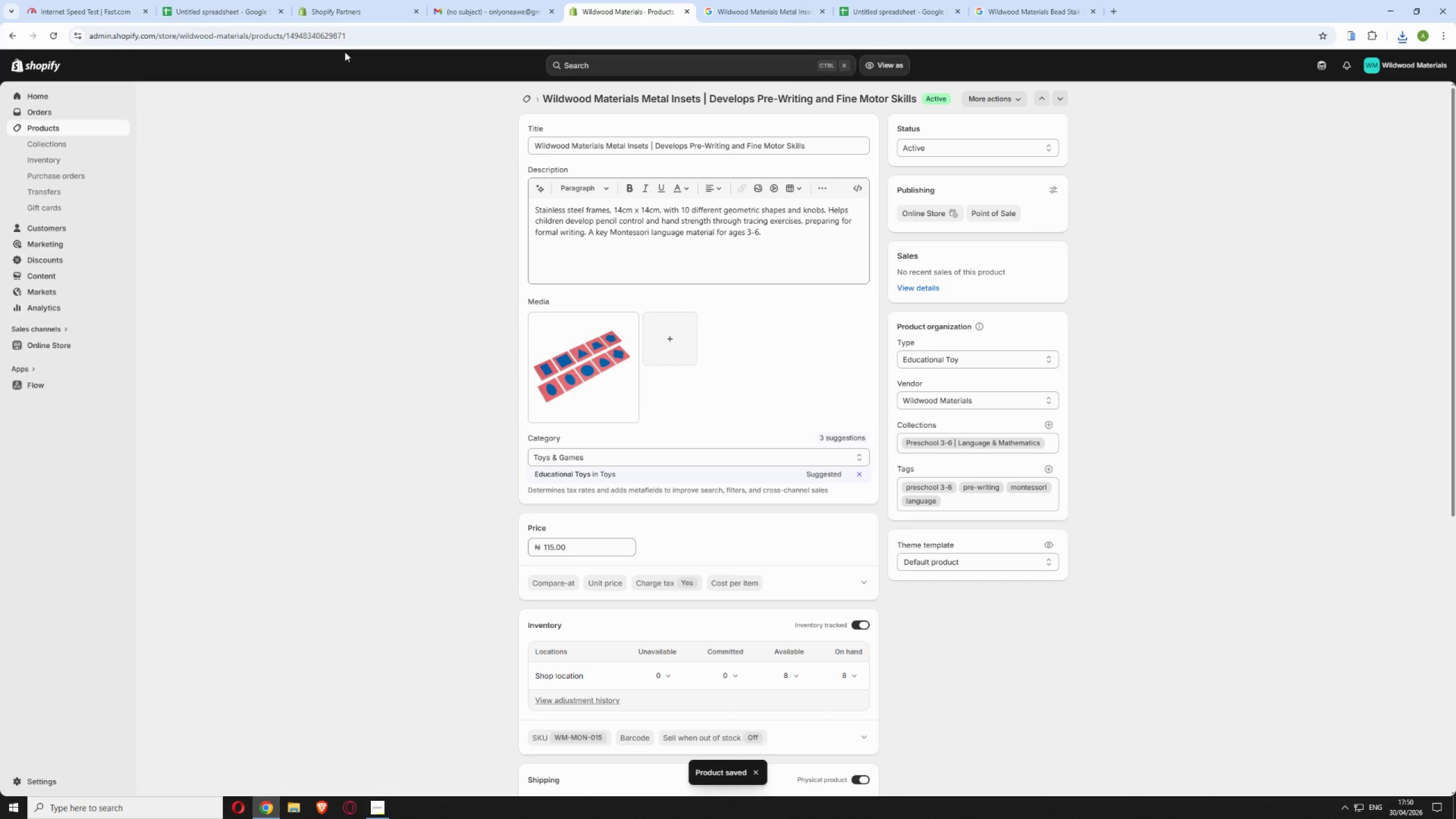 
left_click_drag(start_coordinate=[366, 30], to_coordinate=[179, 48])
 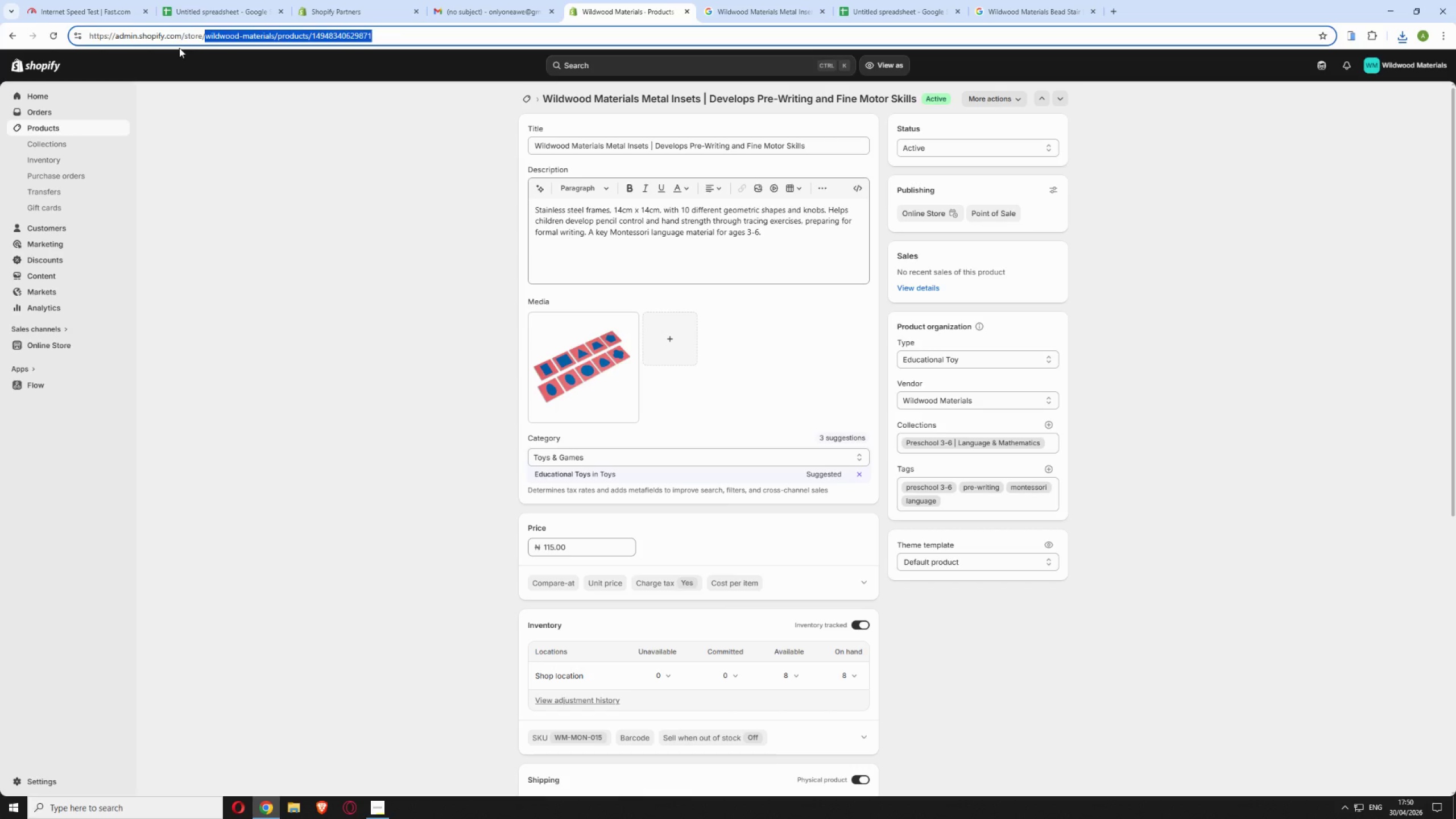 
key(Backspace)
 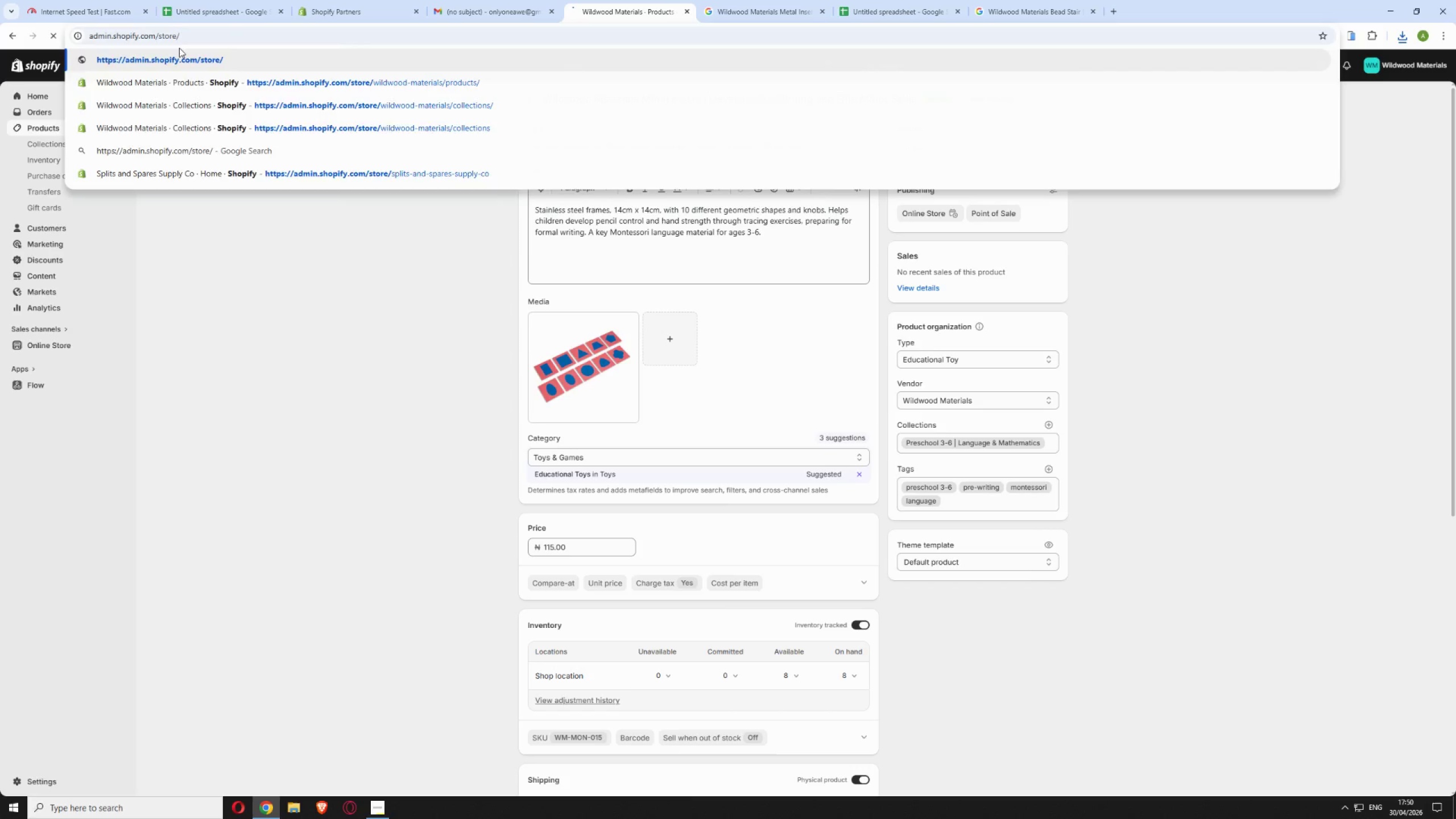 
key(Enter)
 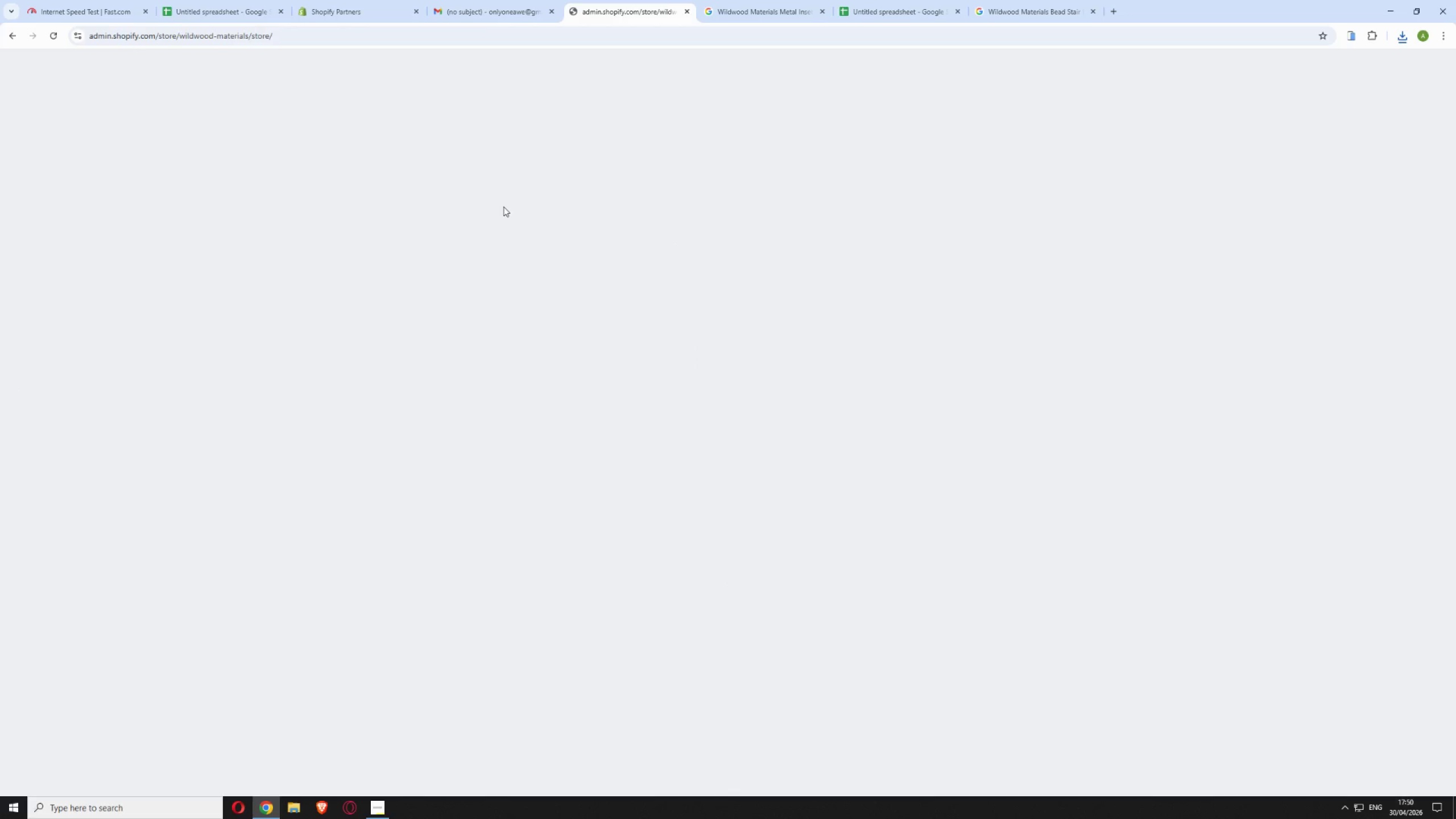 
wait(9.92)
 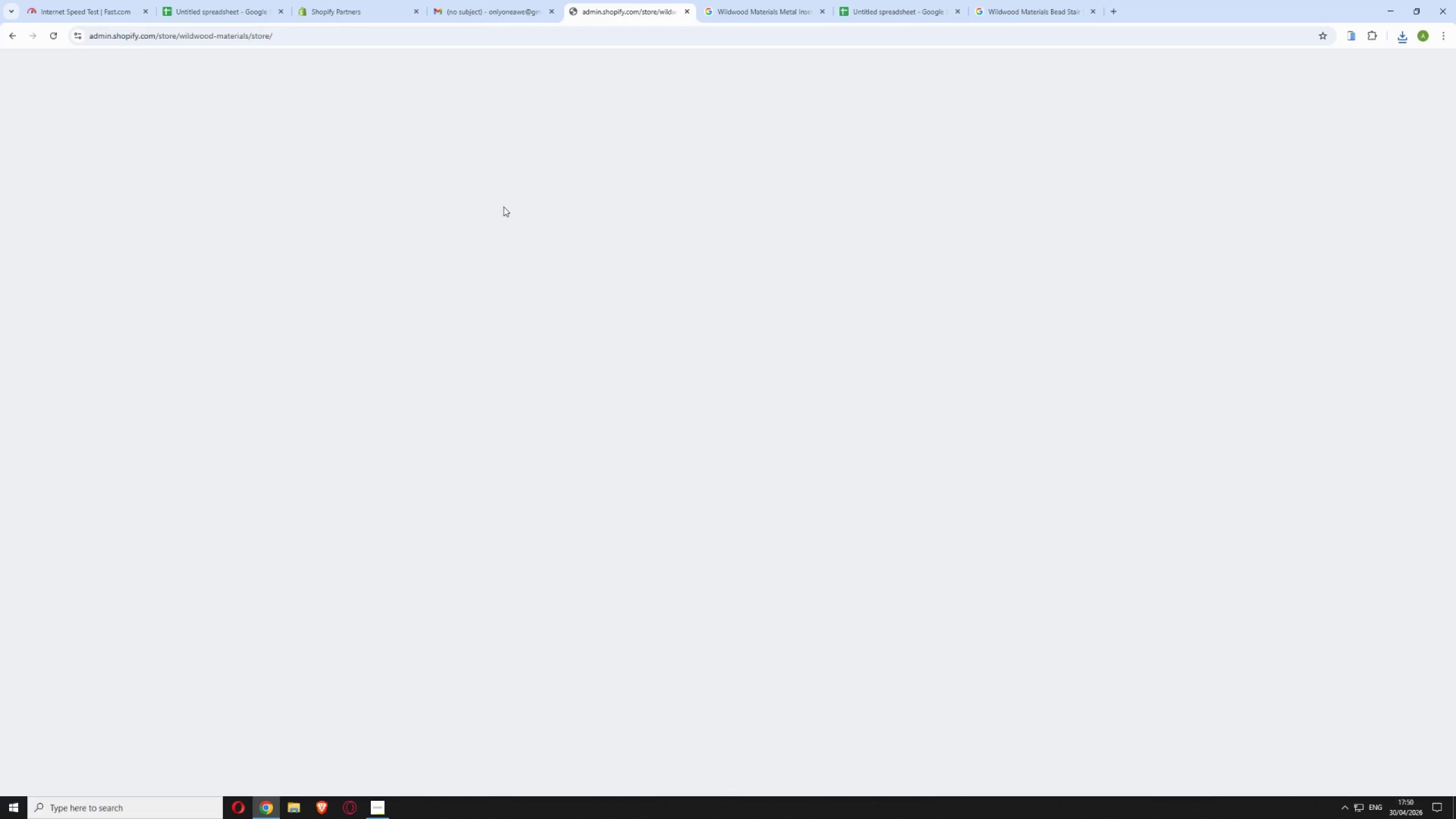 
left_click([15, 130])
 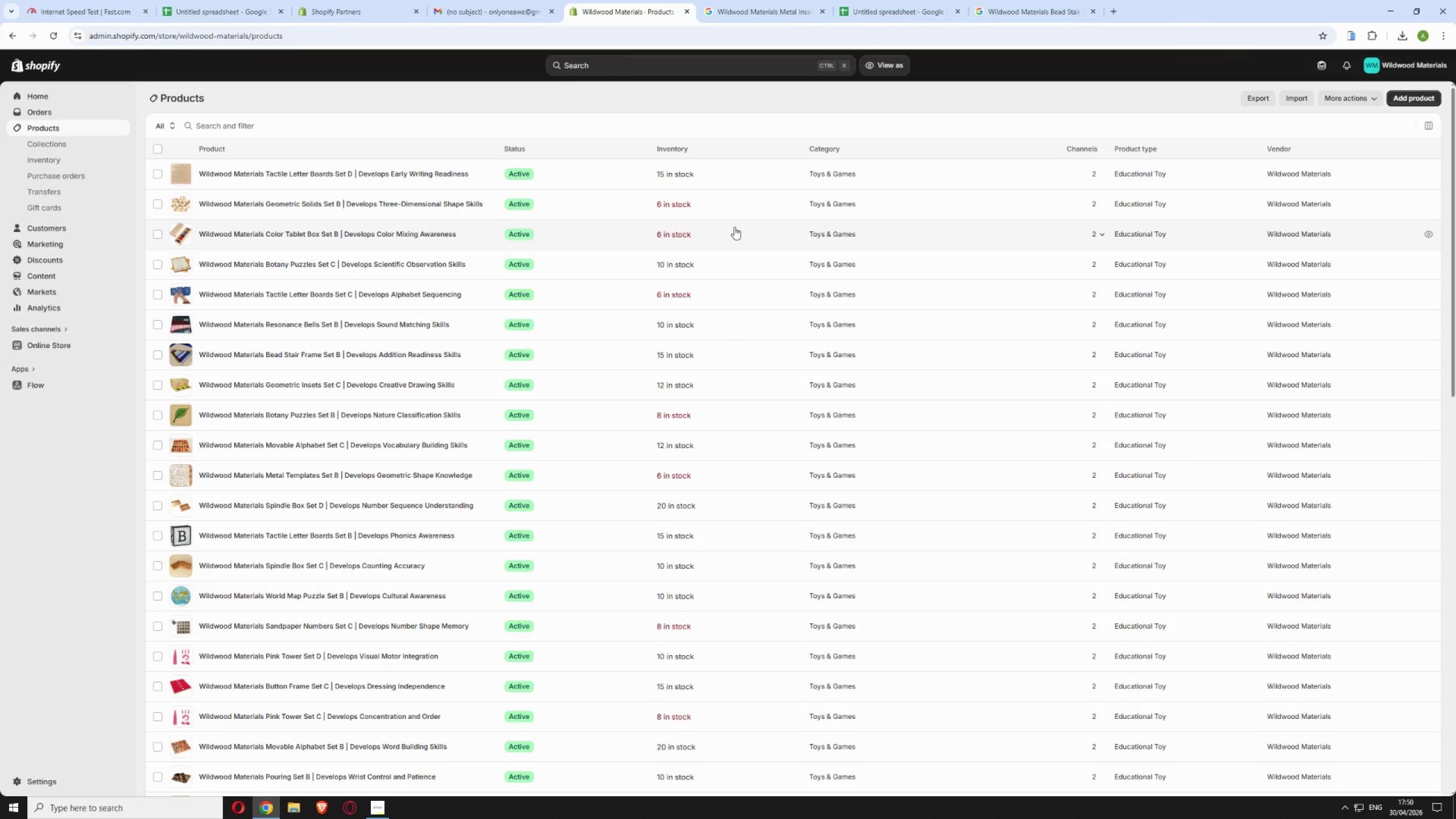 
wait(6.8)
 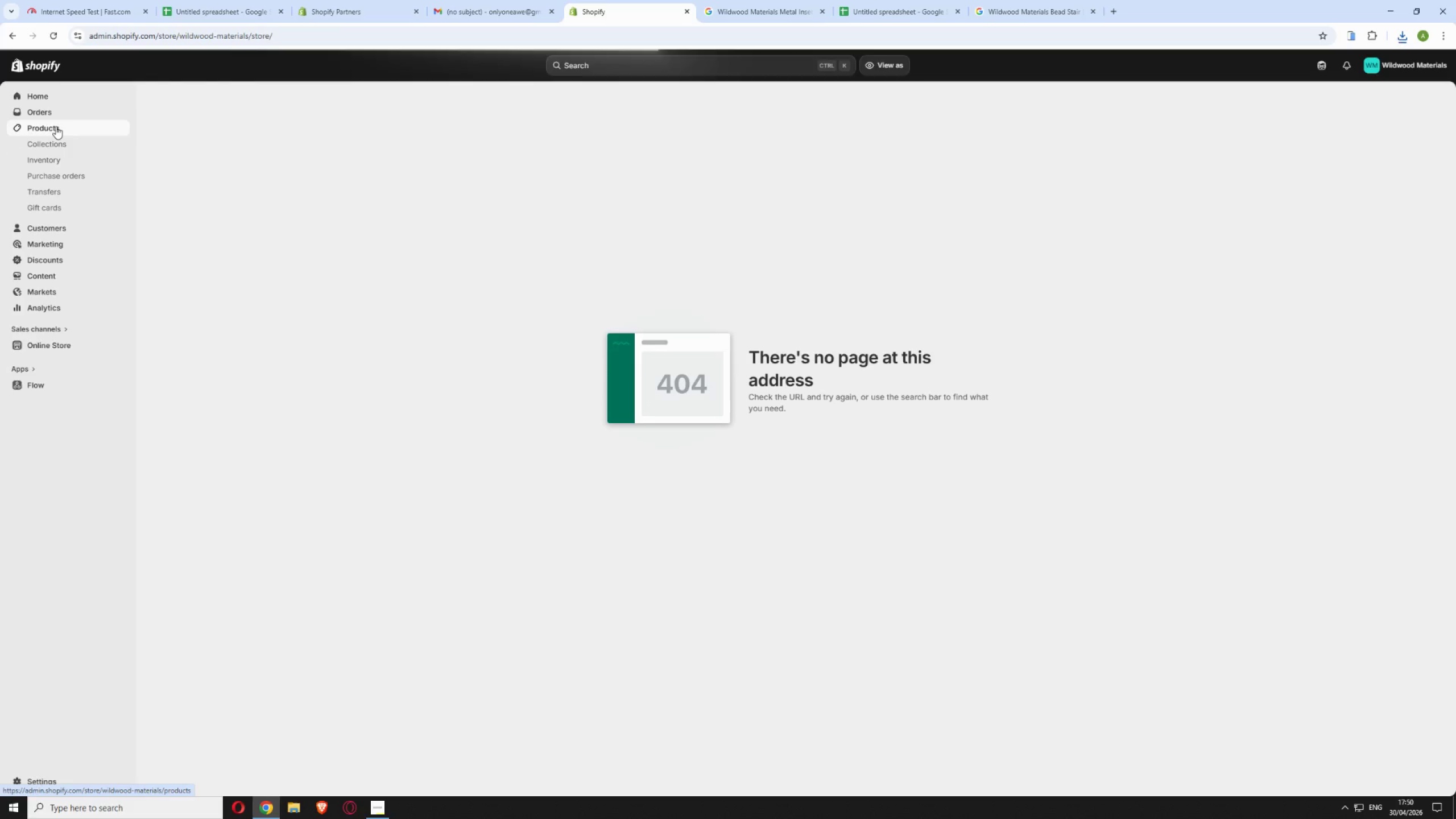 
scroll: coordinate [389, 338], scroll_direction: down, amount: 28.0
 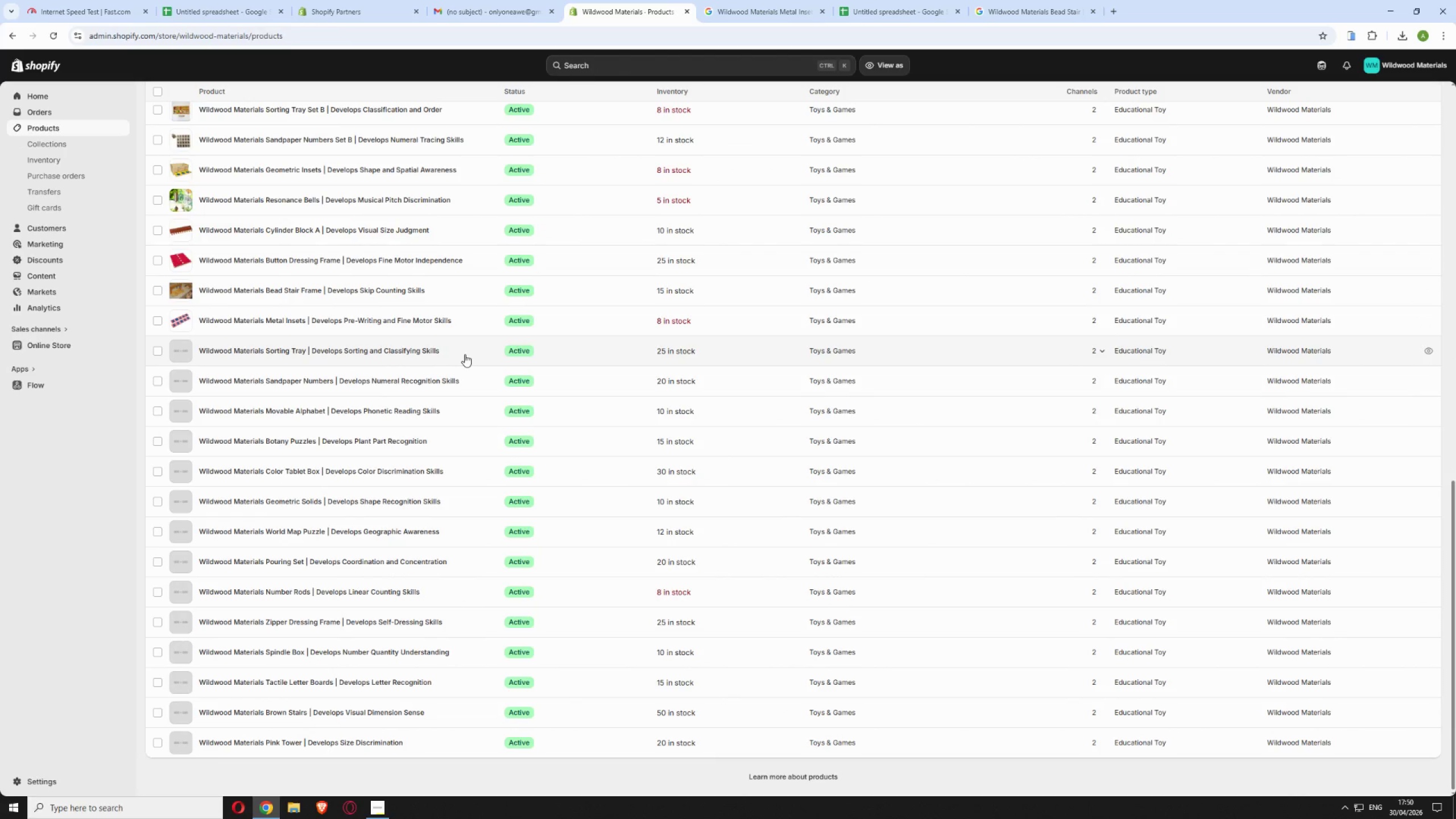 
left_click([465, 352])
 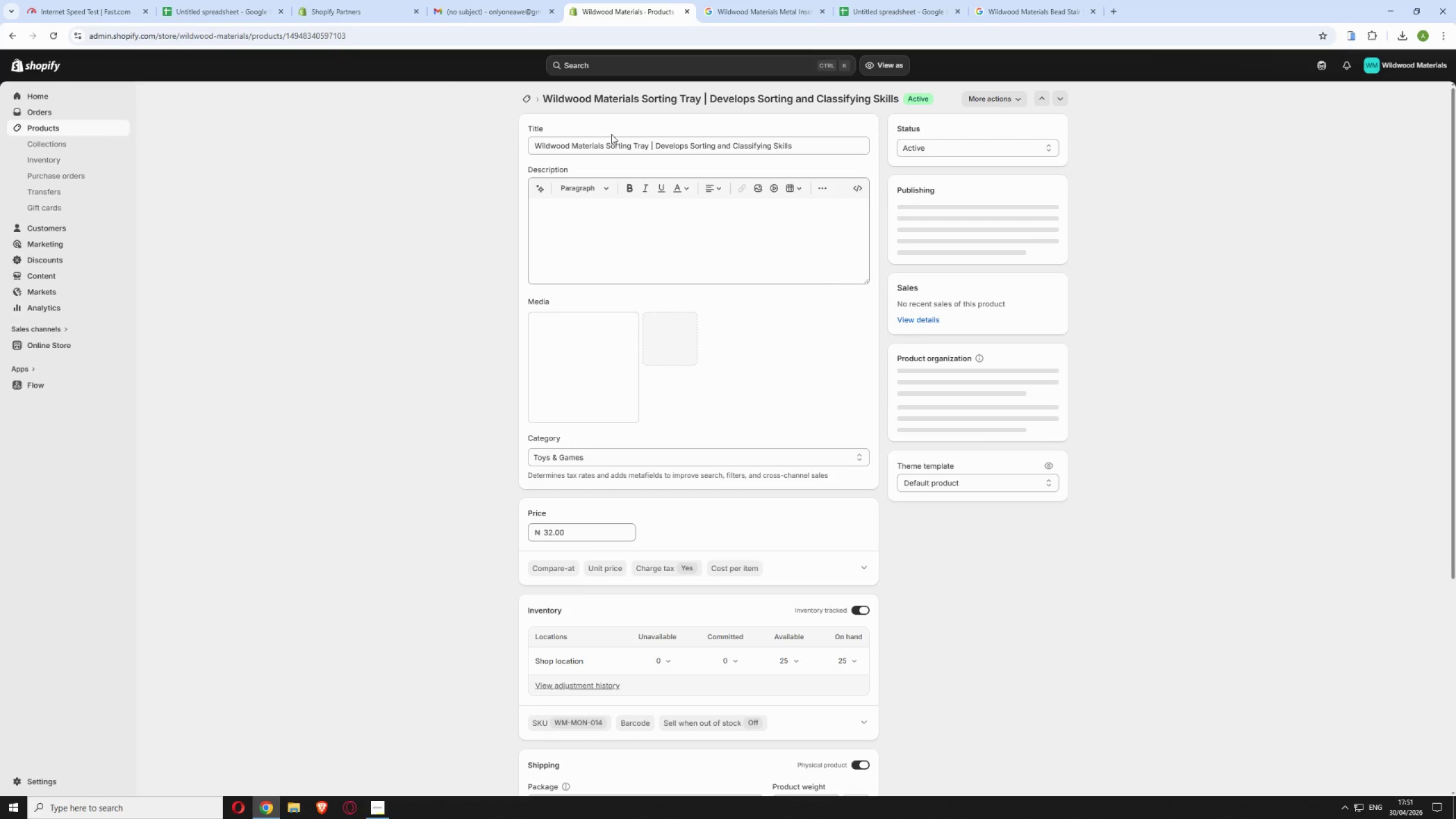 
wait(5.52)
 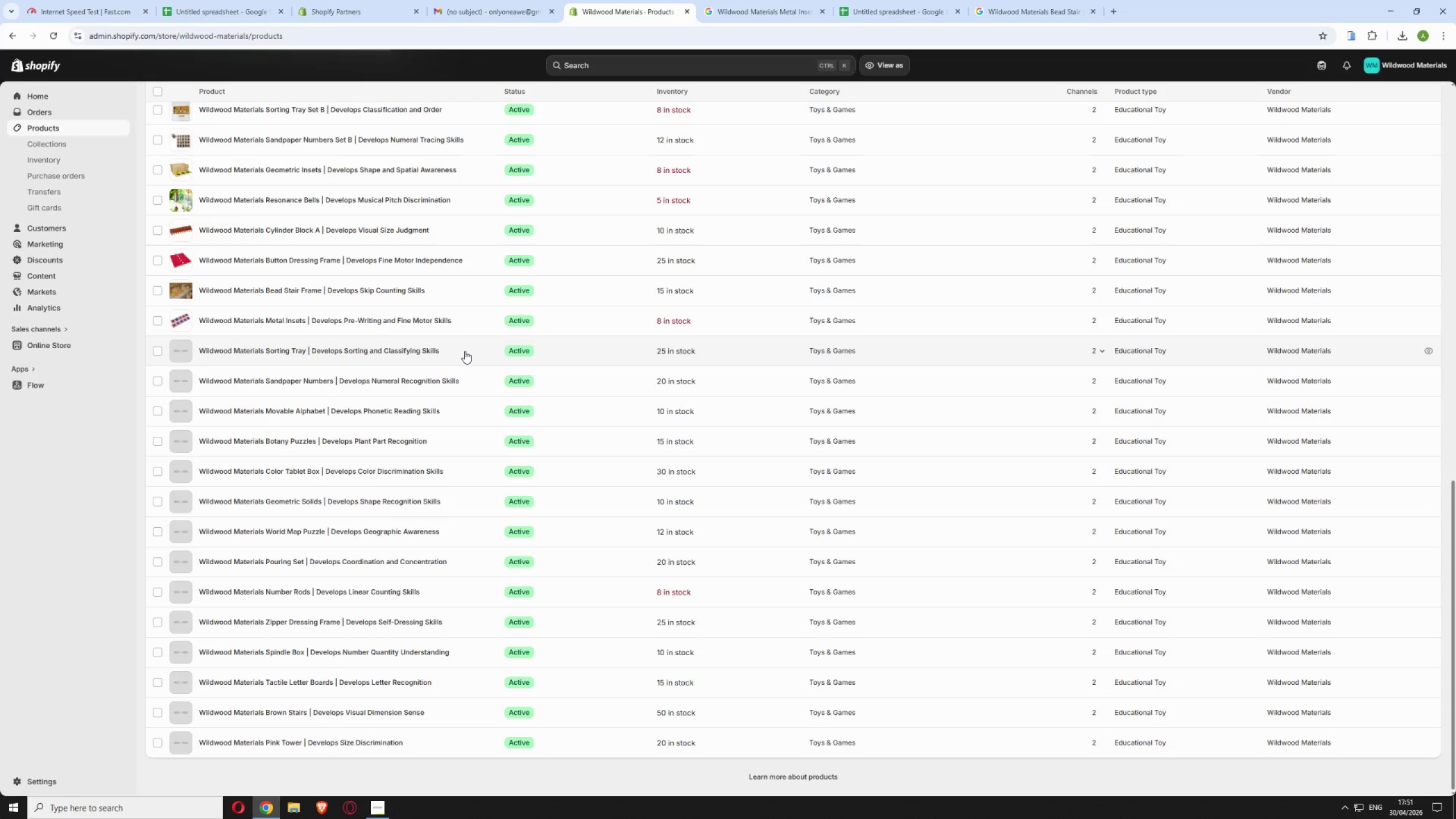 
left_click_drag(start_coordinate=[701, 94], to_coordinate=[539, 97])
 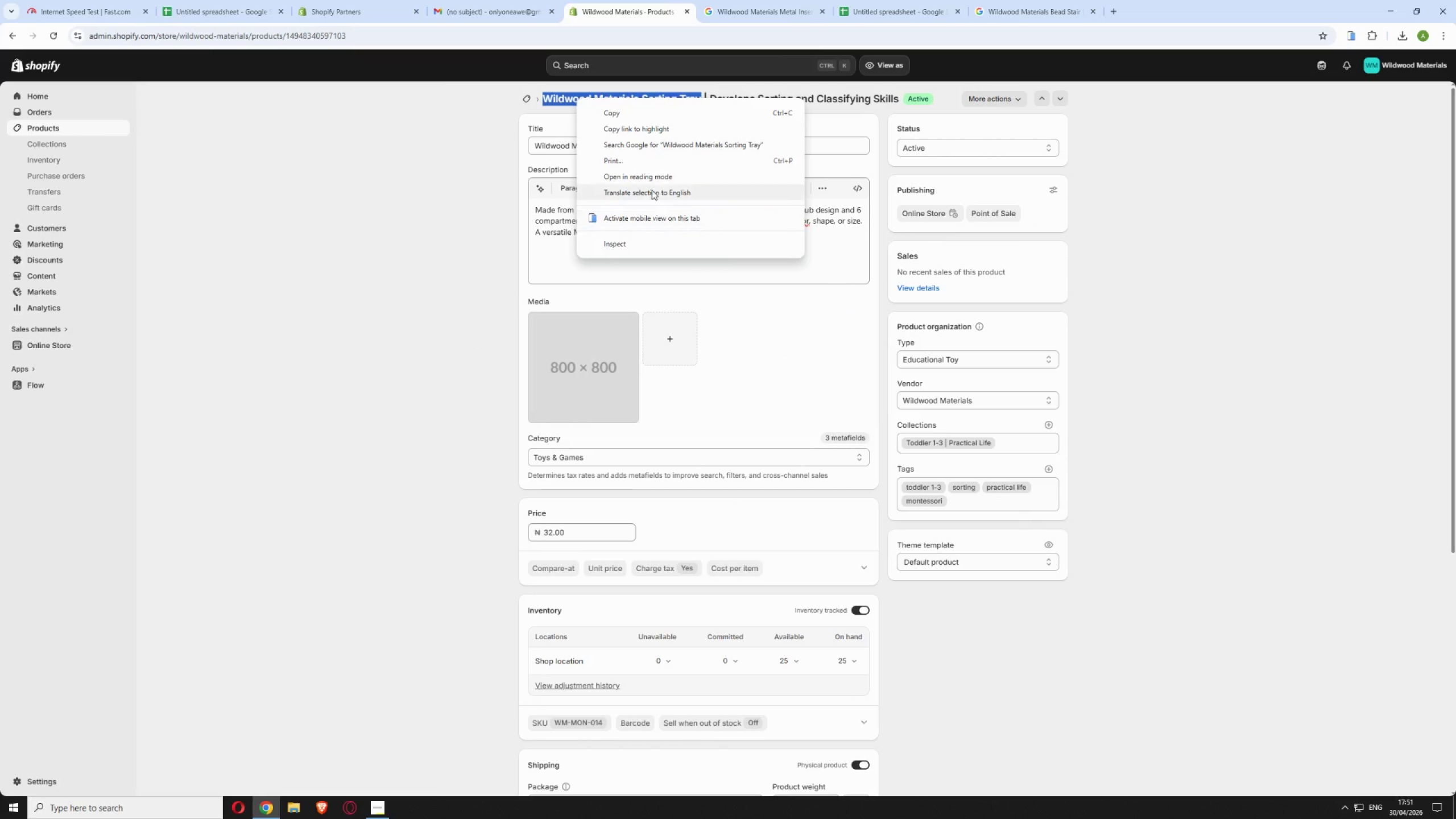 
left_click([653, 143])
 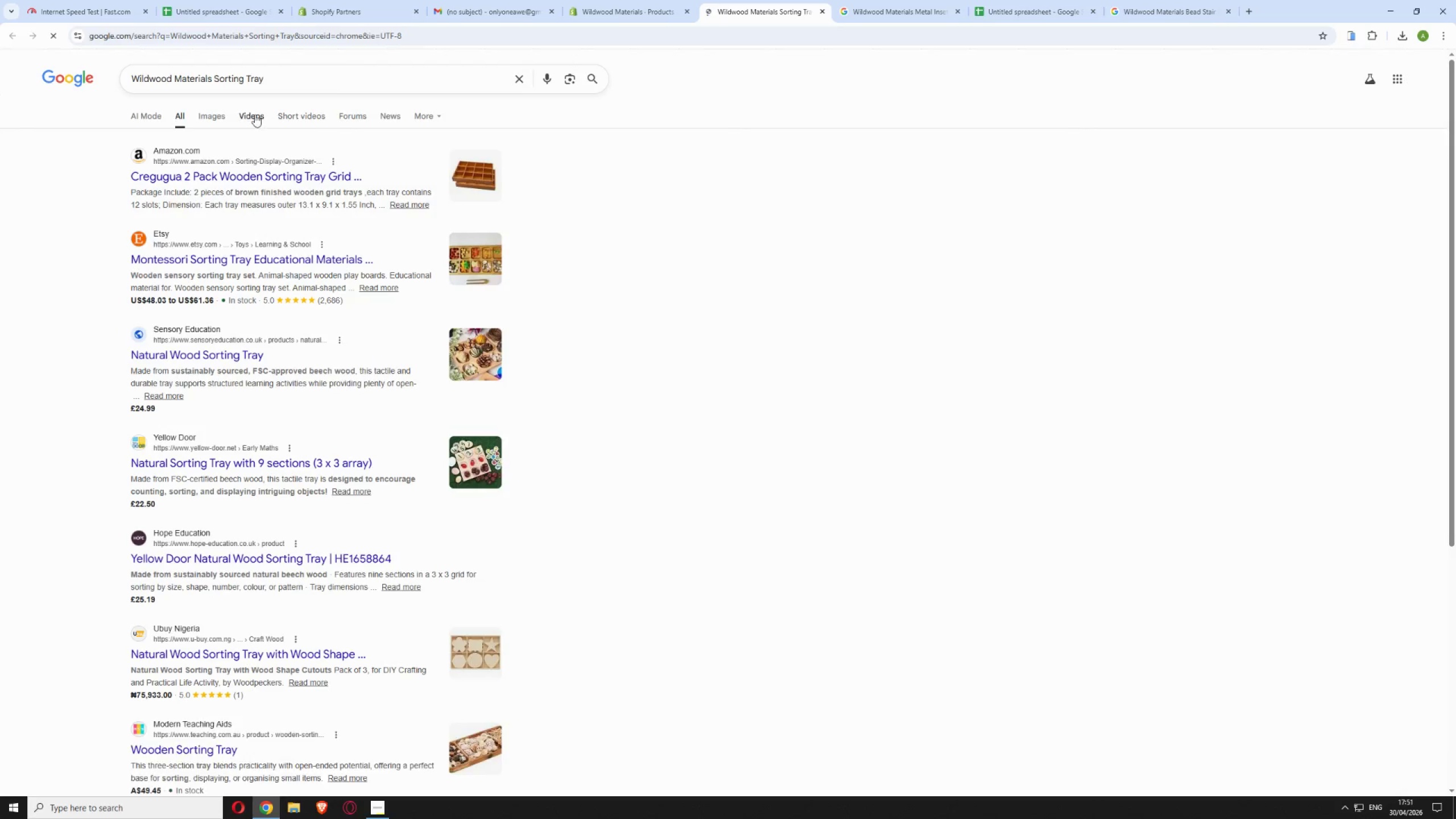 
left_click([227, 109])
 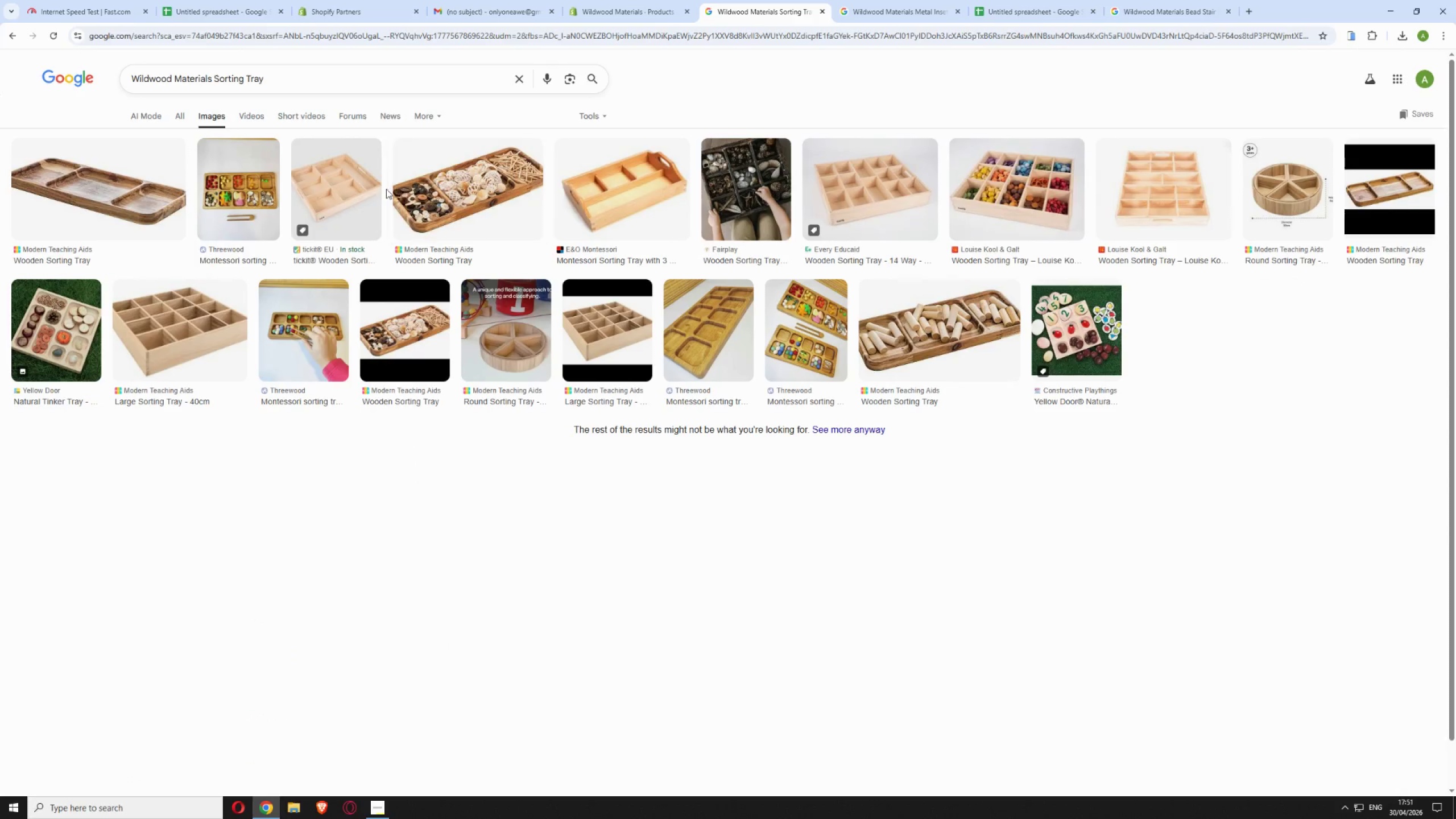 
wait(5.01)
 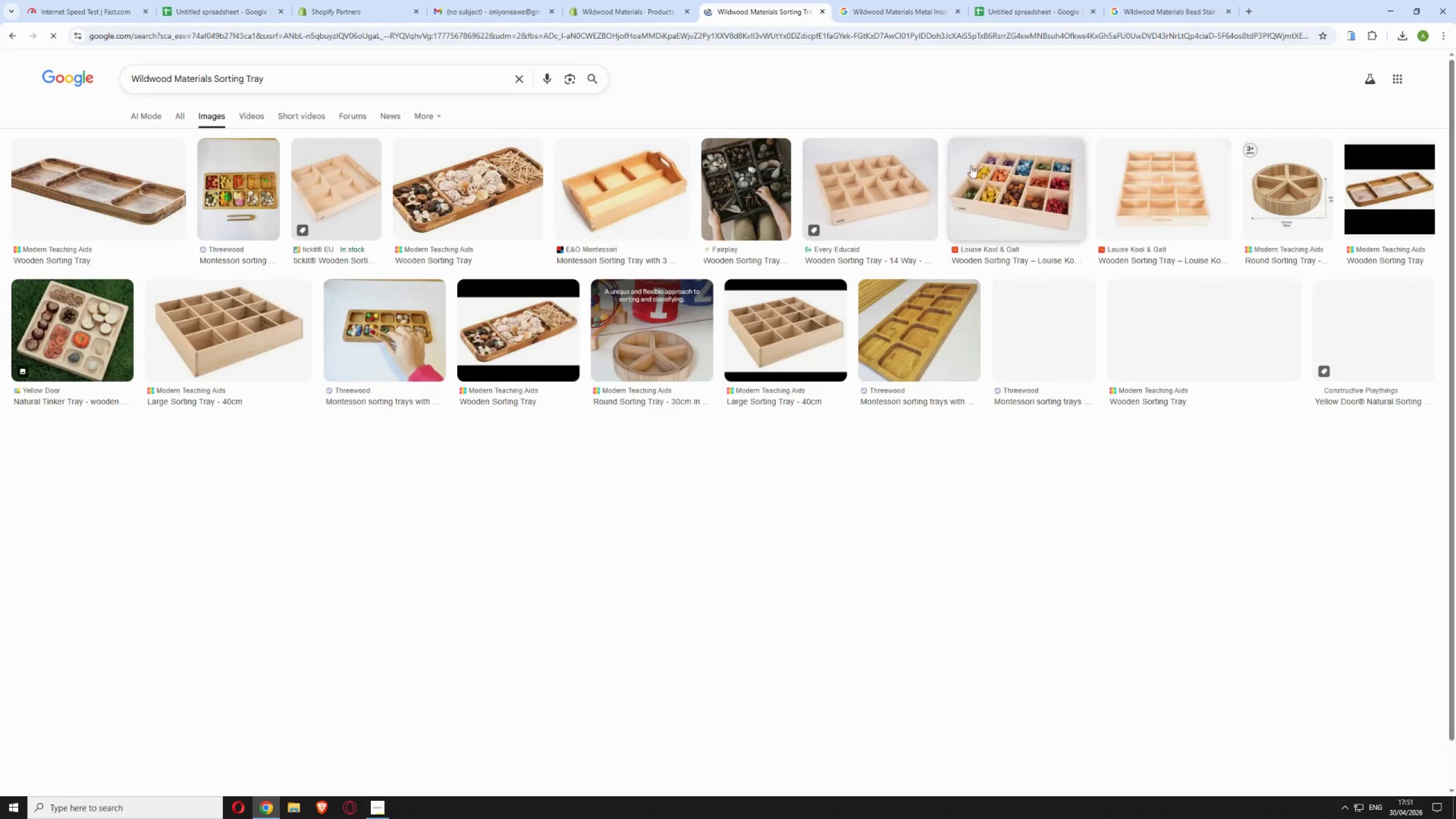 
left_click([1013, 172])
 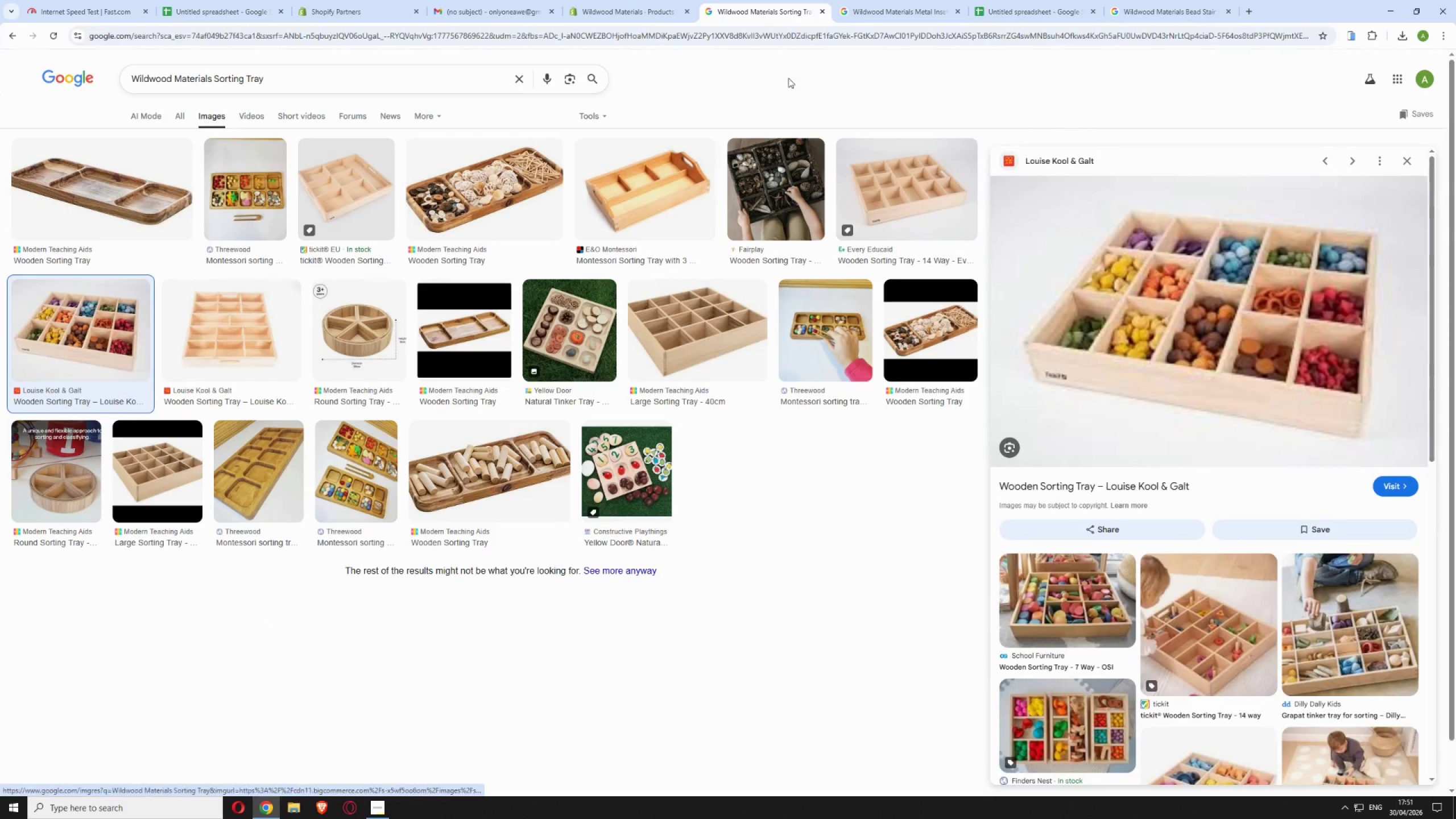 
left_click([636, 12])
 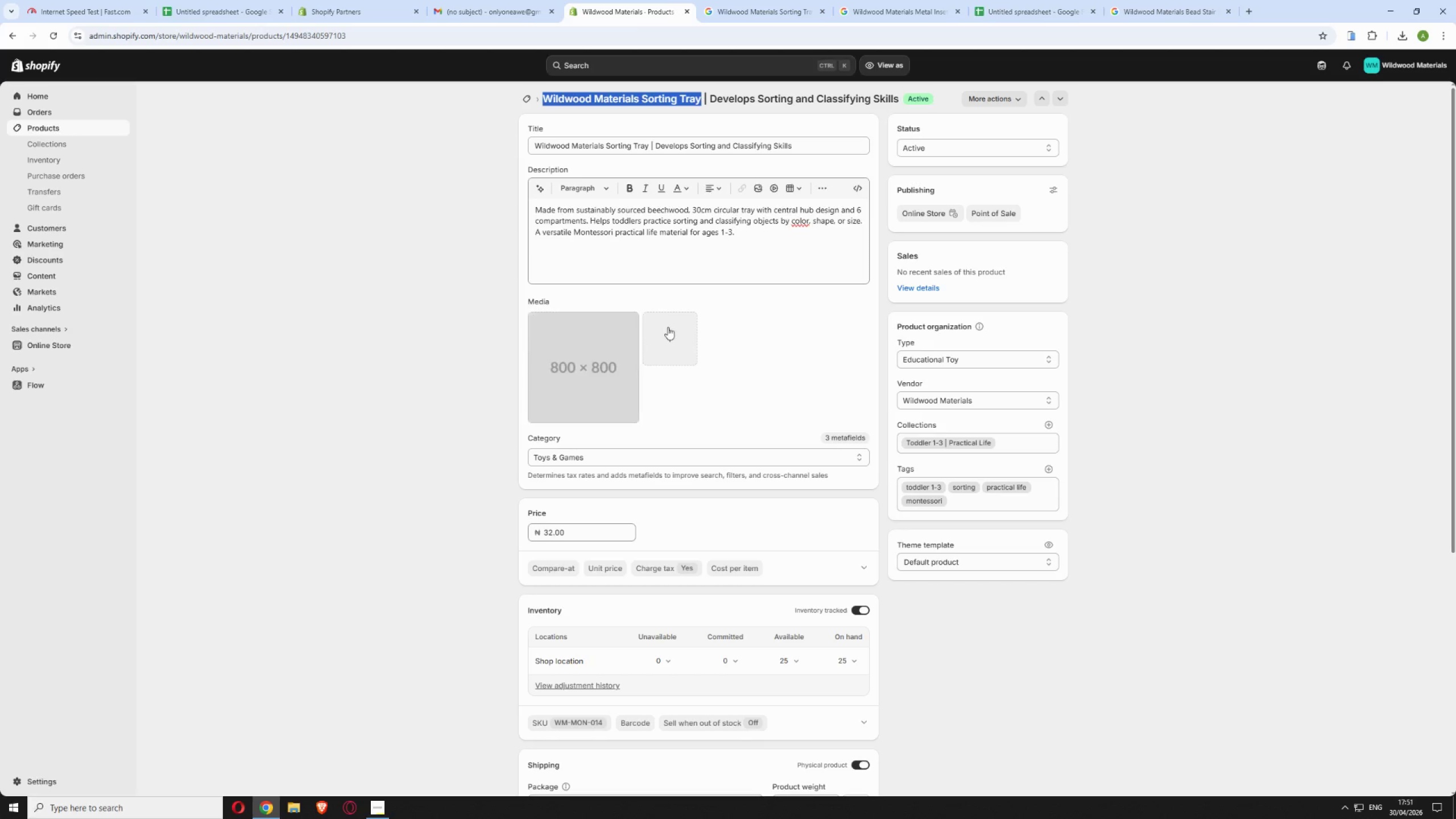 
left_click([672, 336])
 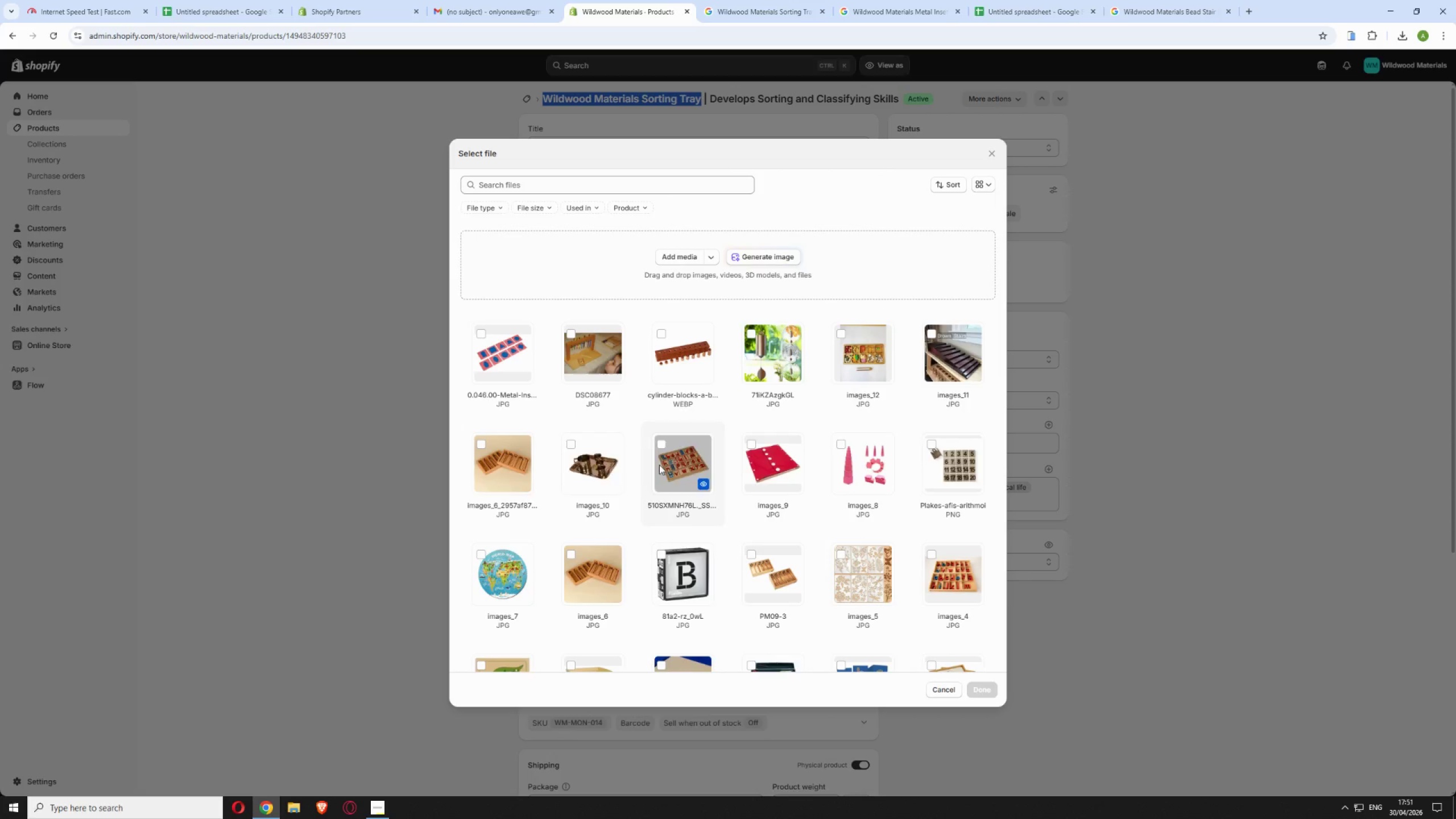 
left_click([847, 344])
 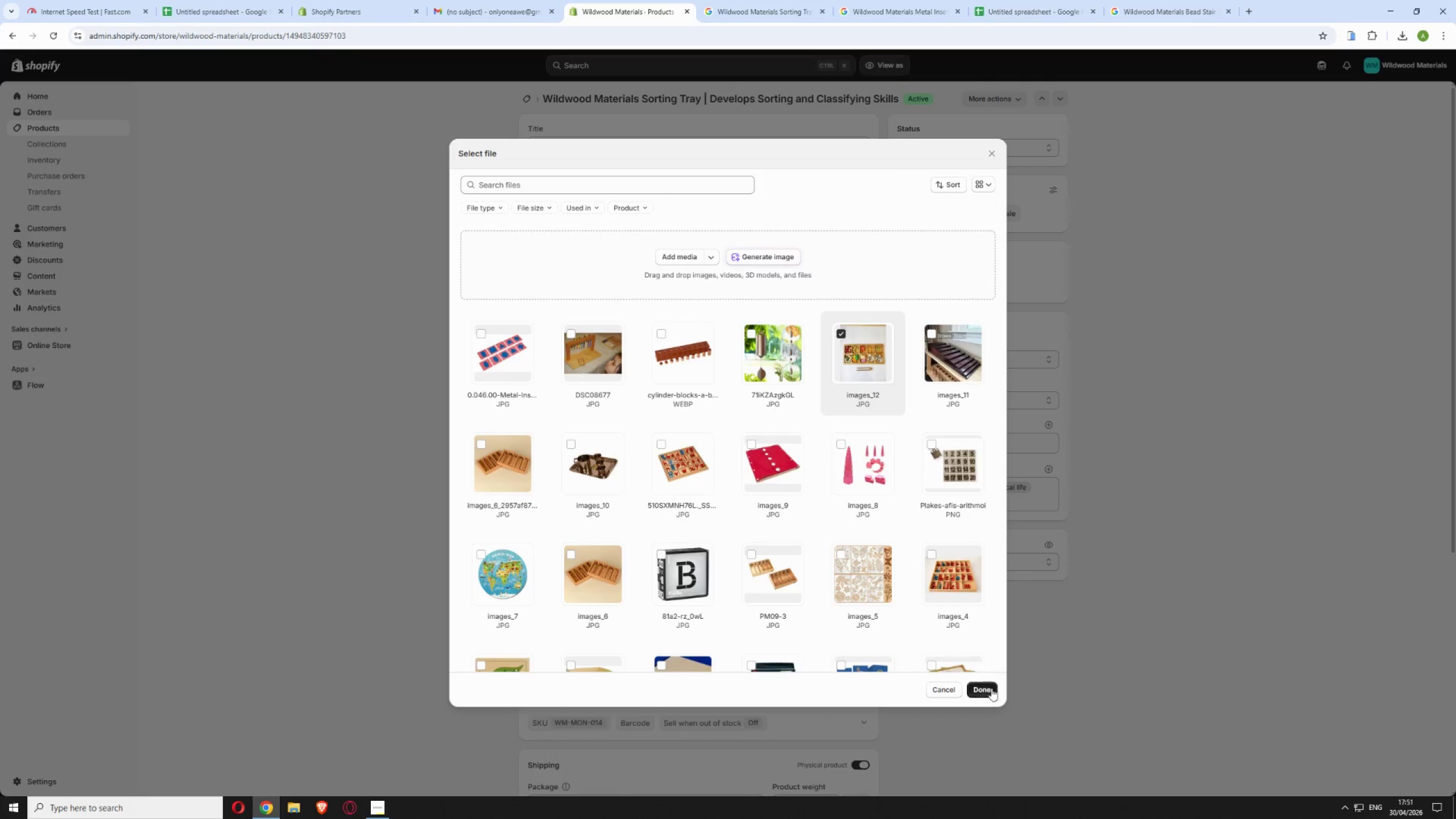 
left_click([991, 690])
 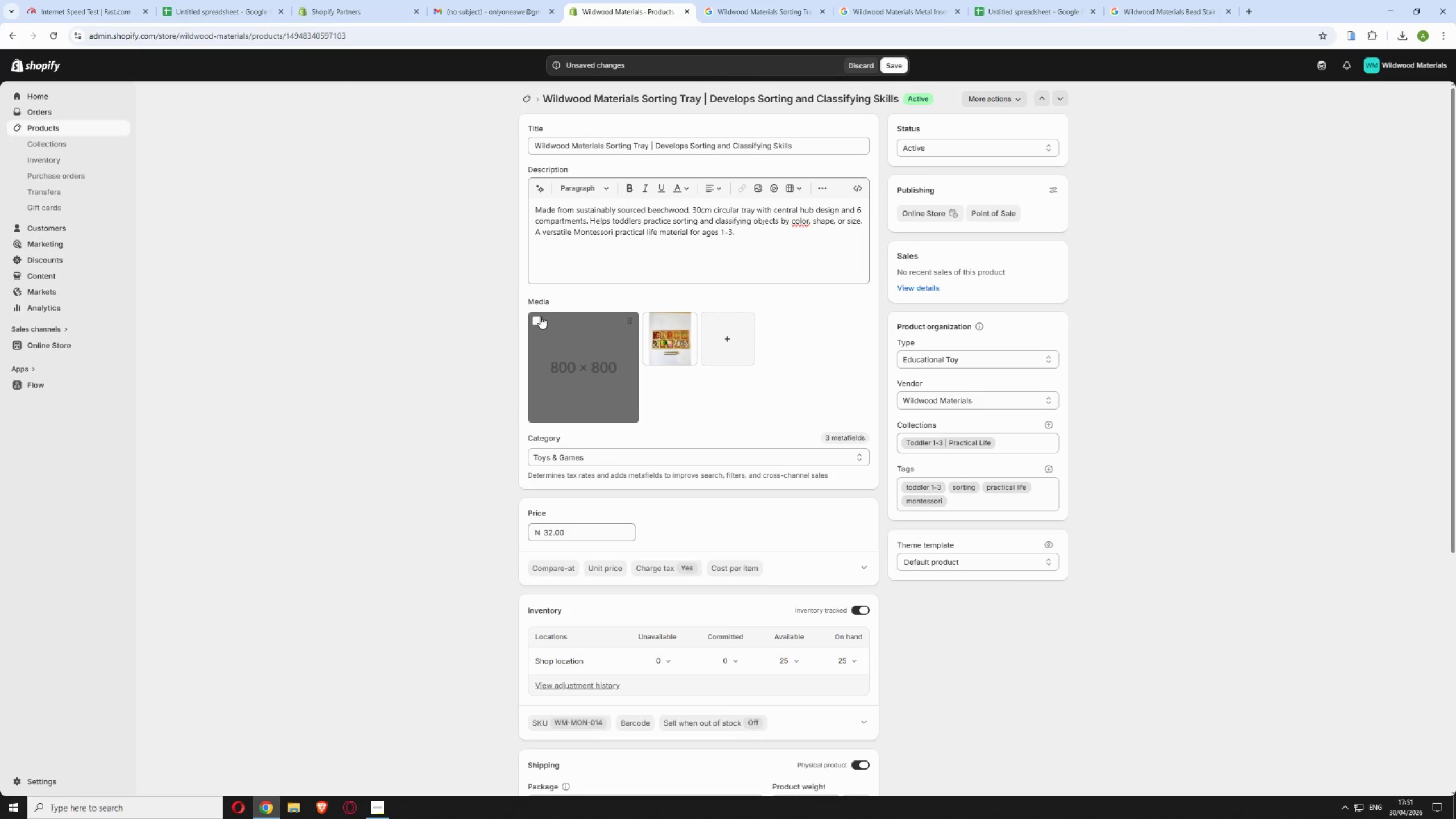 
left_click([538, 319])
 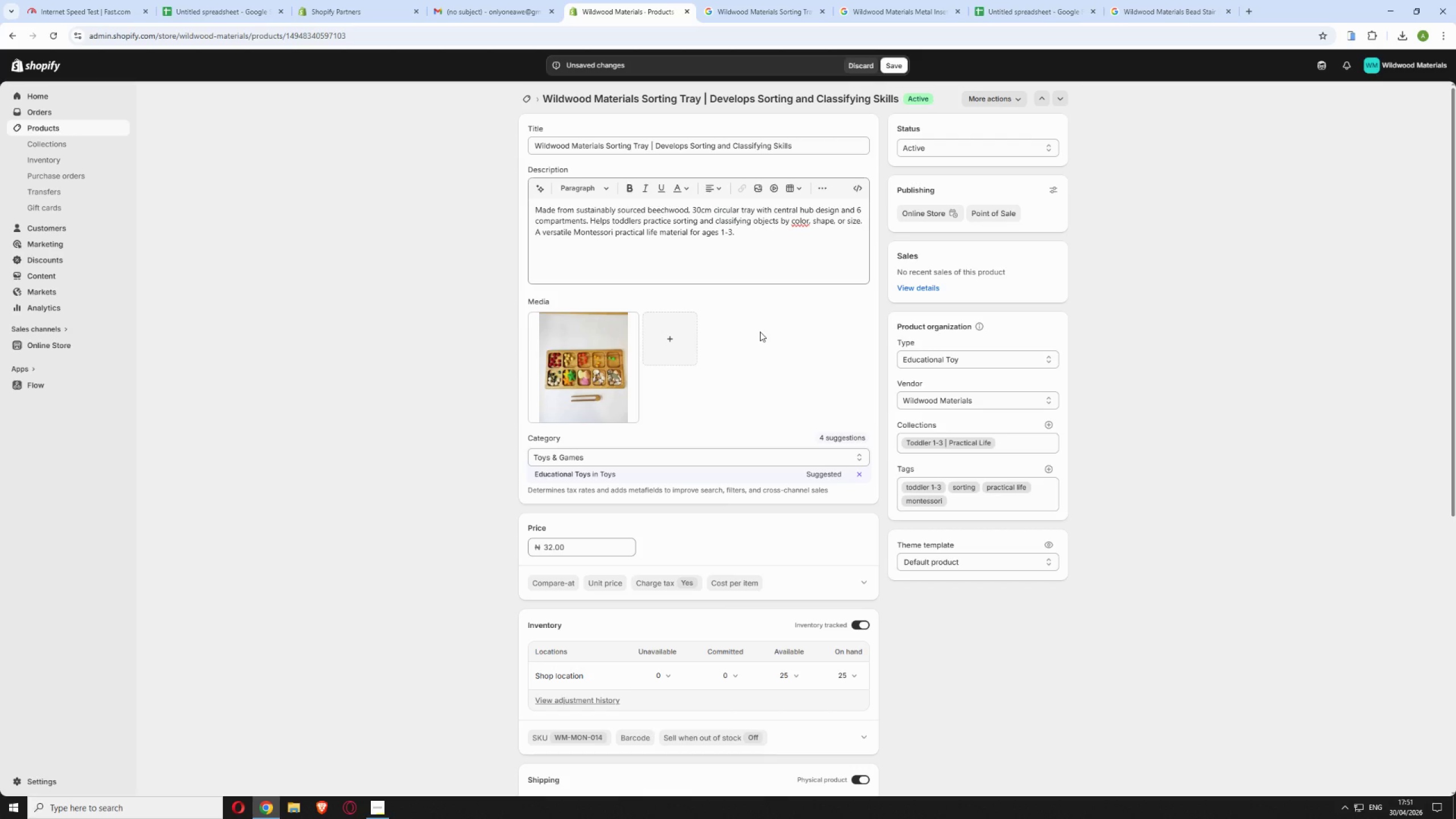 
wait(6.17)
 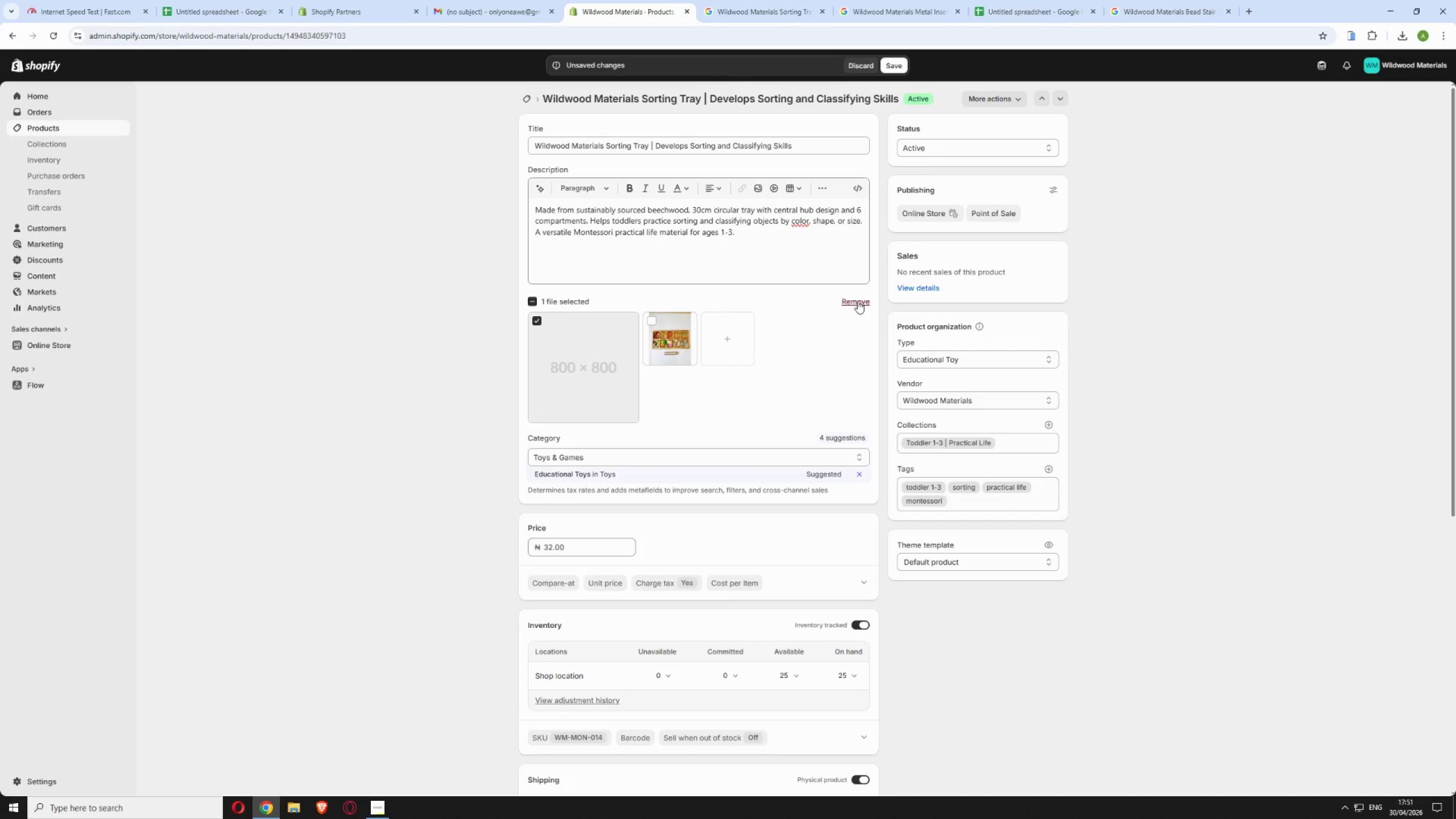 
left_click([894, 64])
 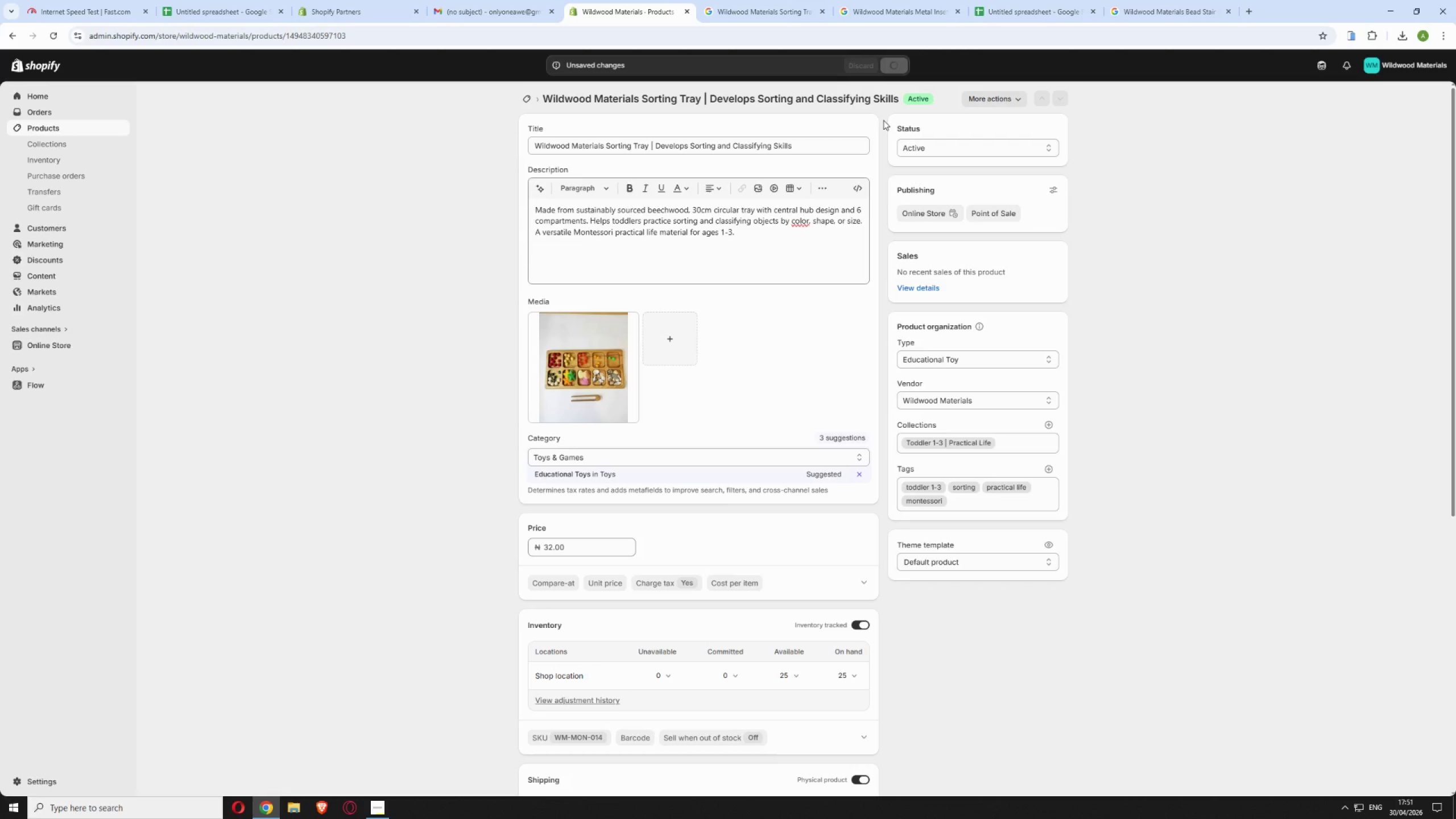 
wait(9.8)
 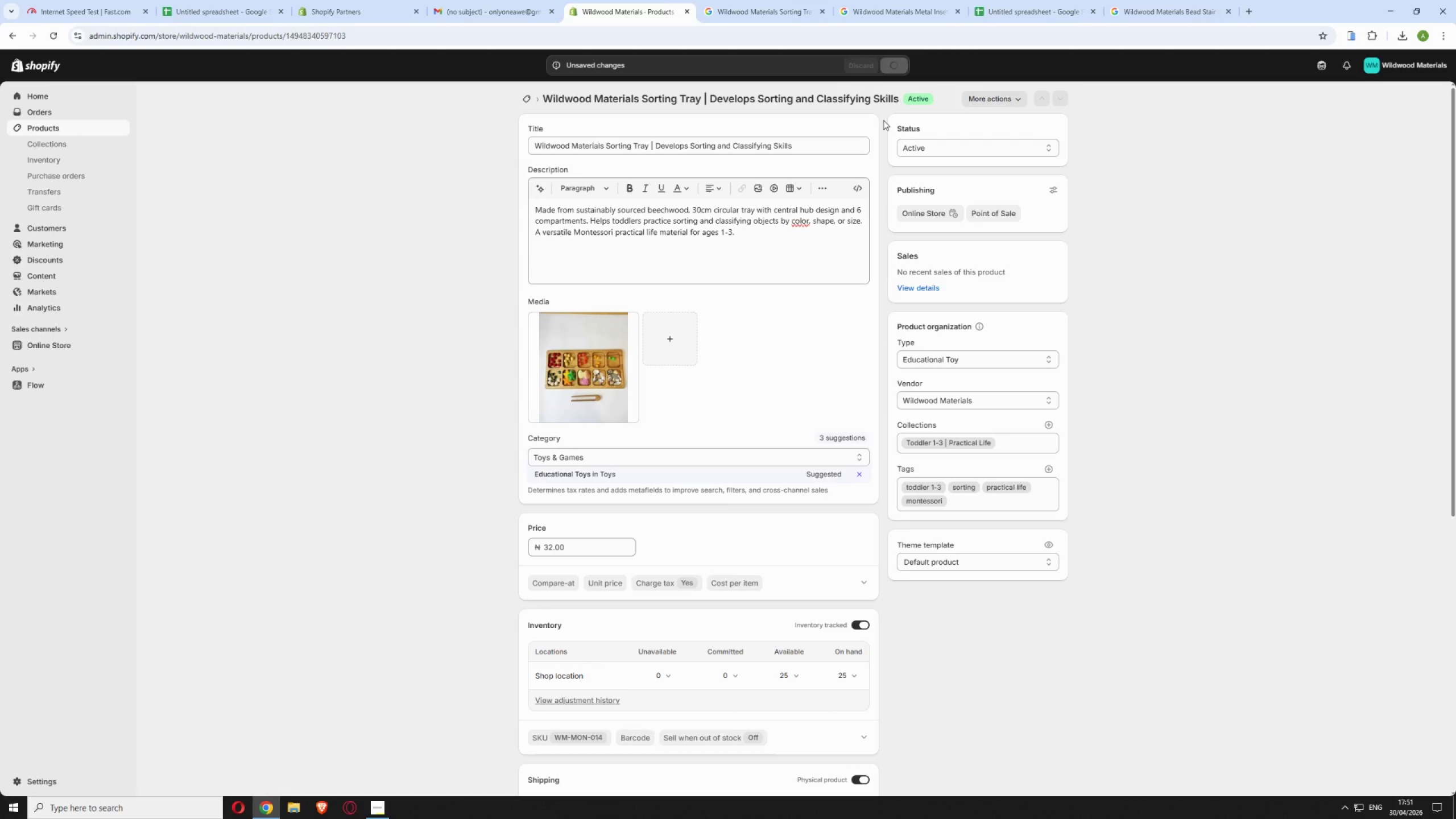 
left_click([377, 802])